 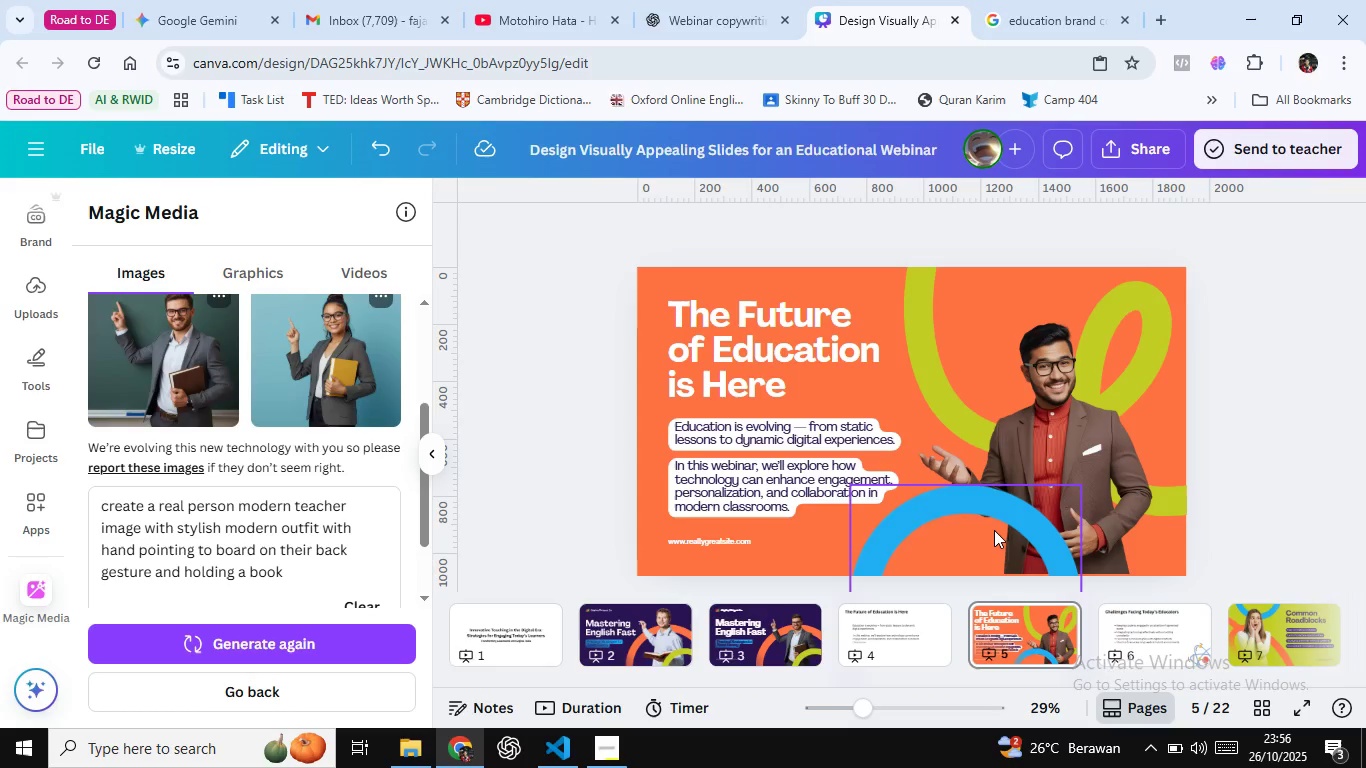 
left_click([582, 424])
 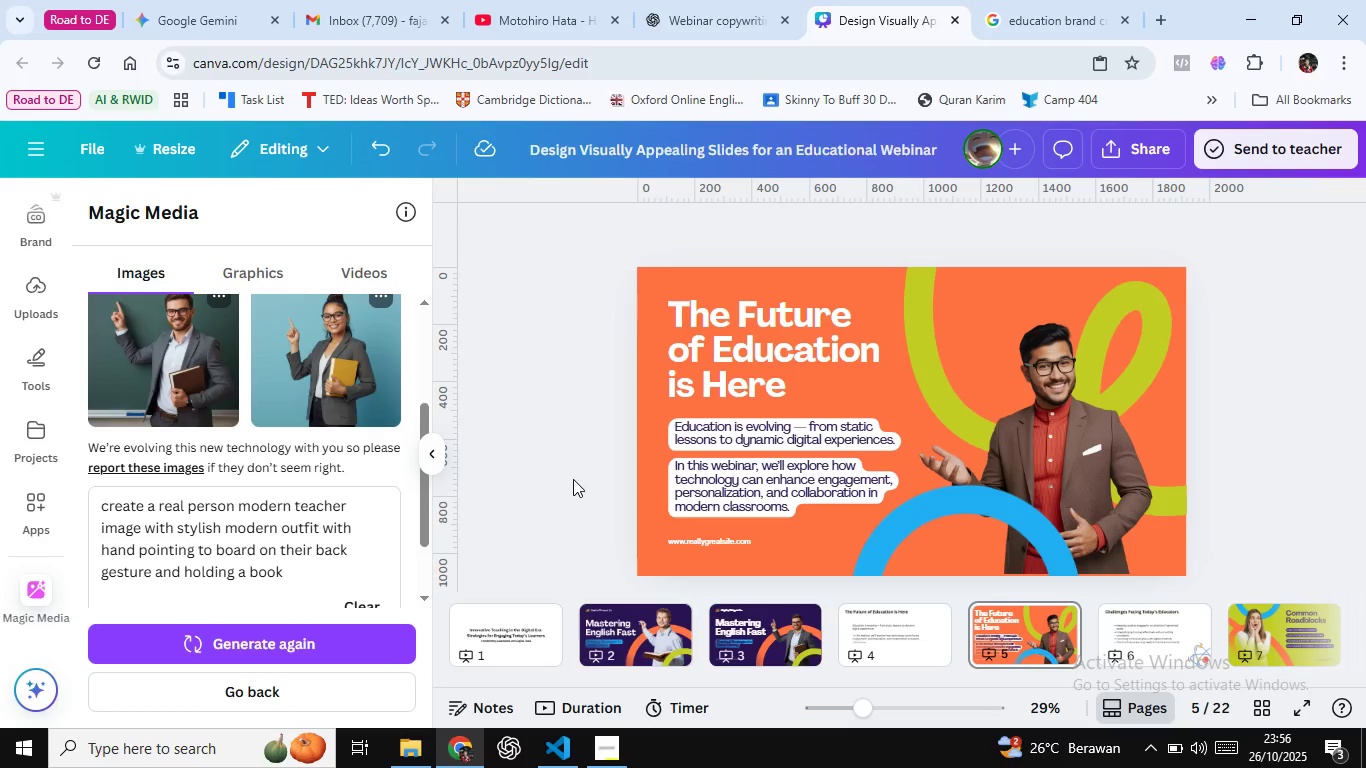 
wait(33.94)
 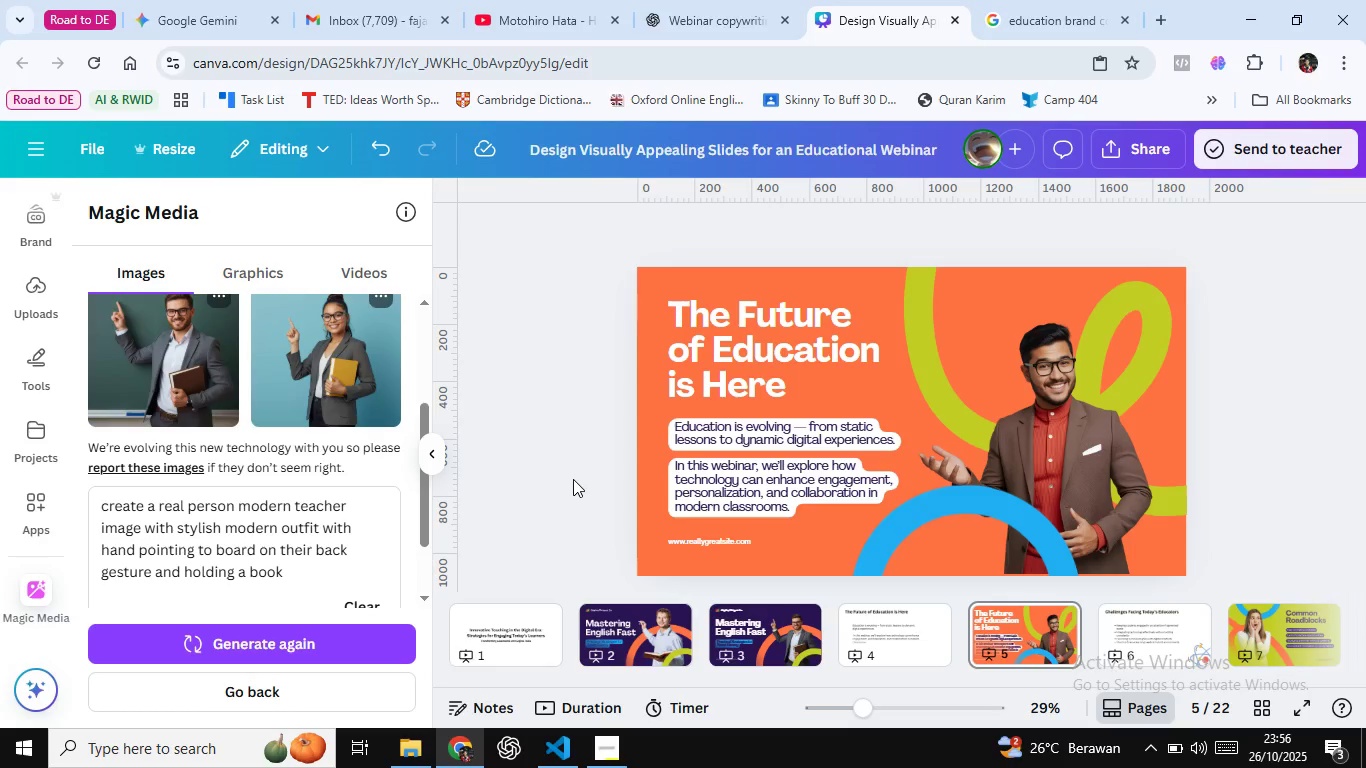 
left_click([530, 494])
 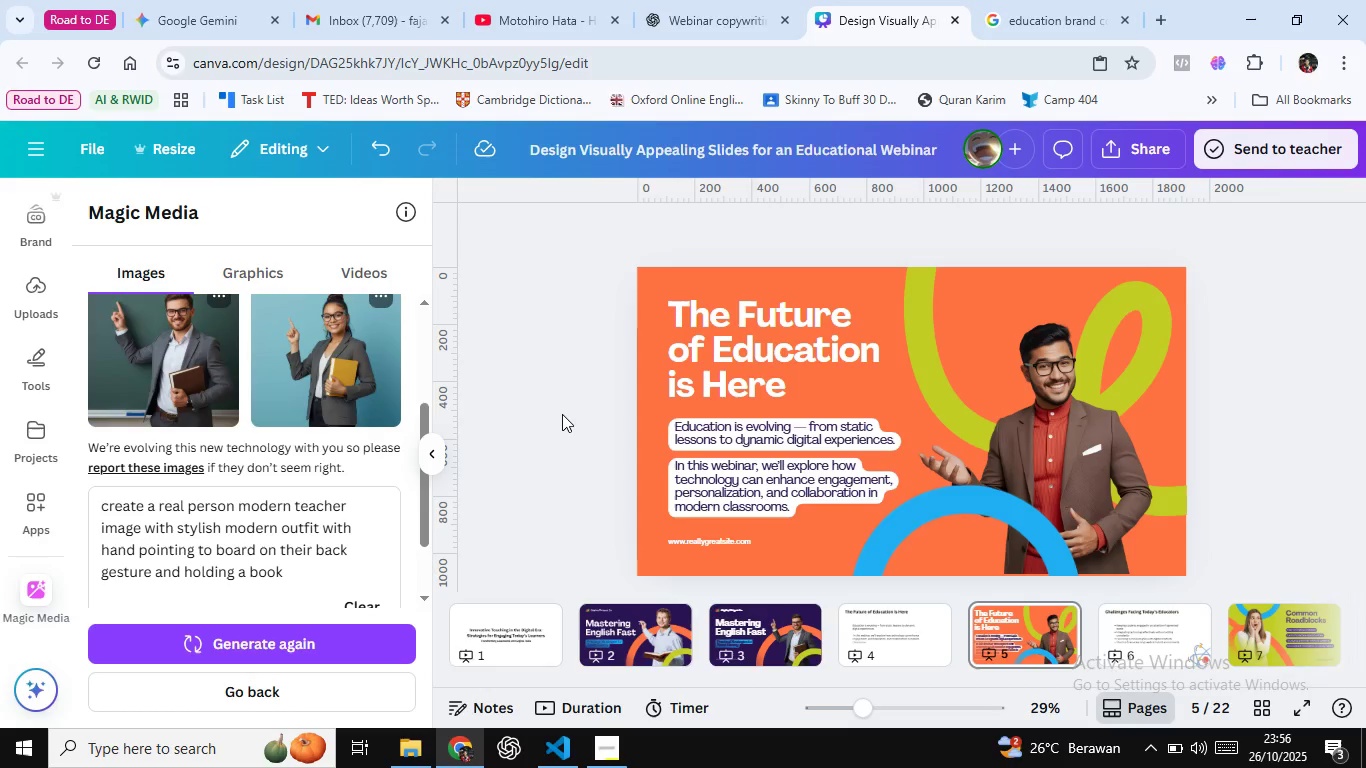 
wait(24.43)
 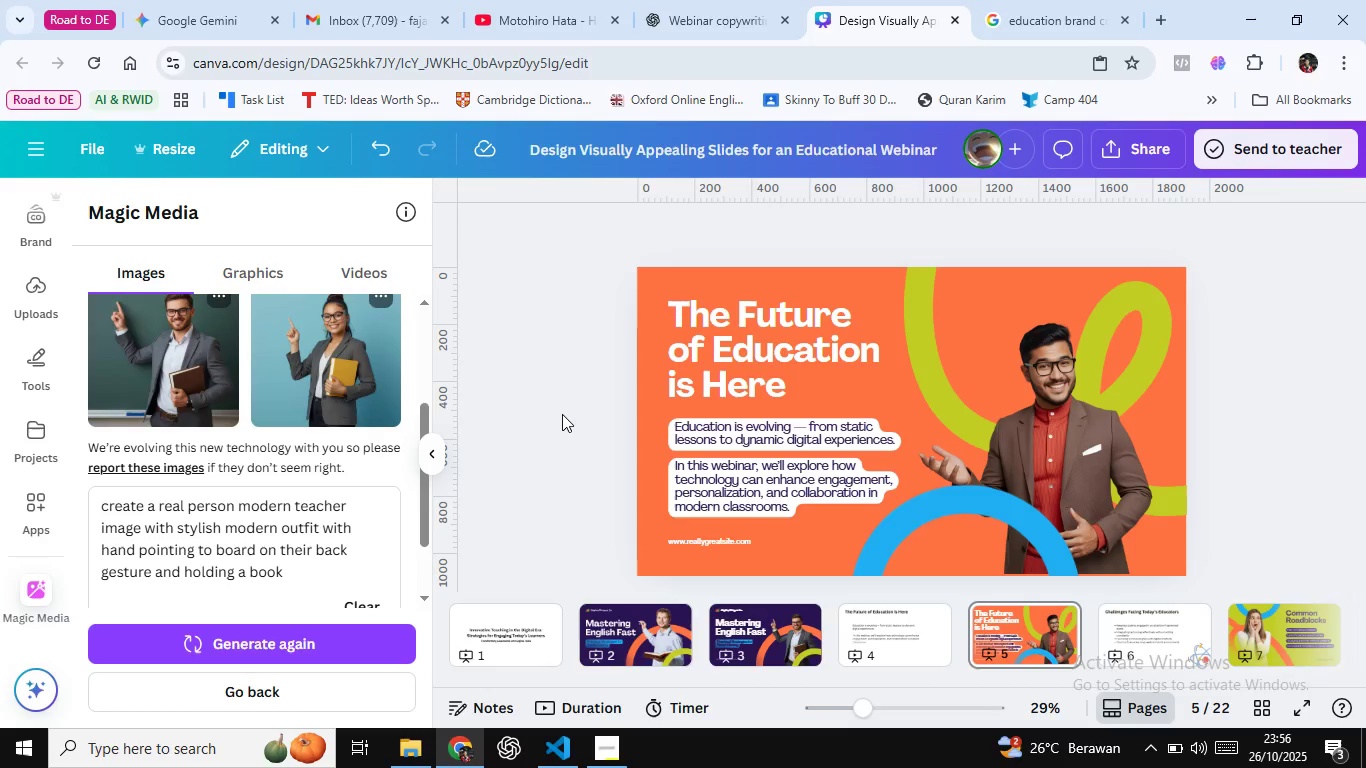 
left_click([869, 624])
 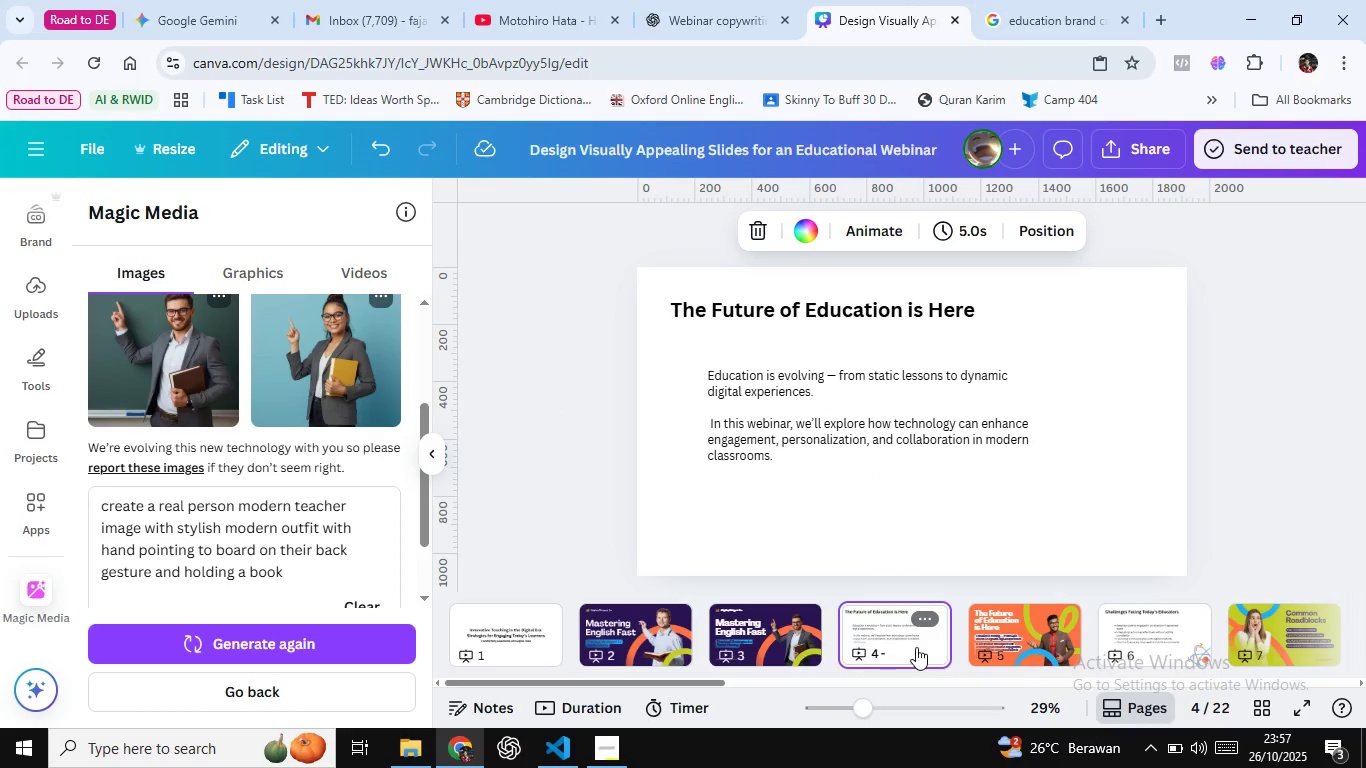 
key(Delete)
 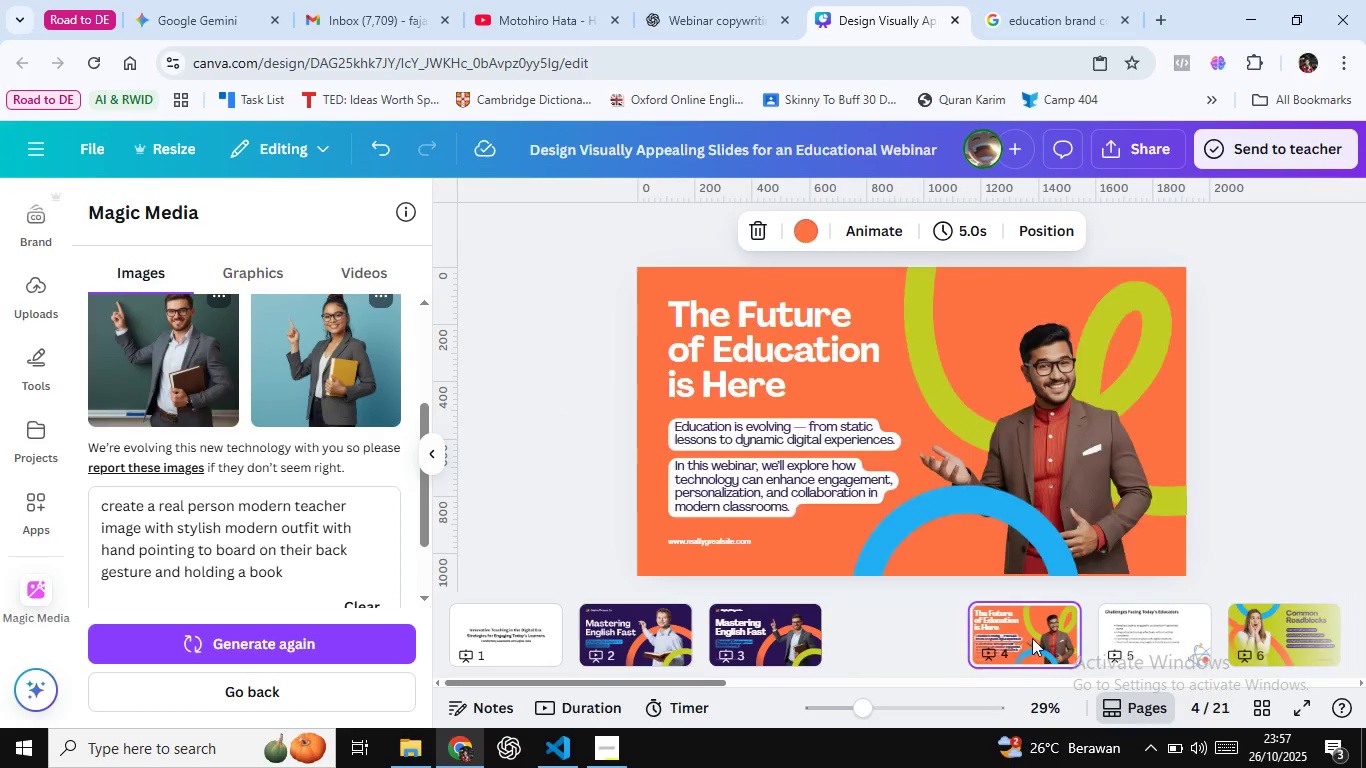 
mouse_move([1017, 615])
 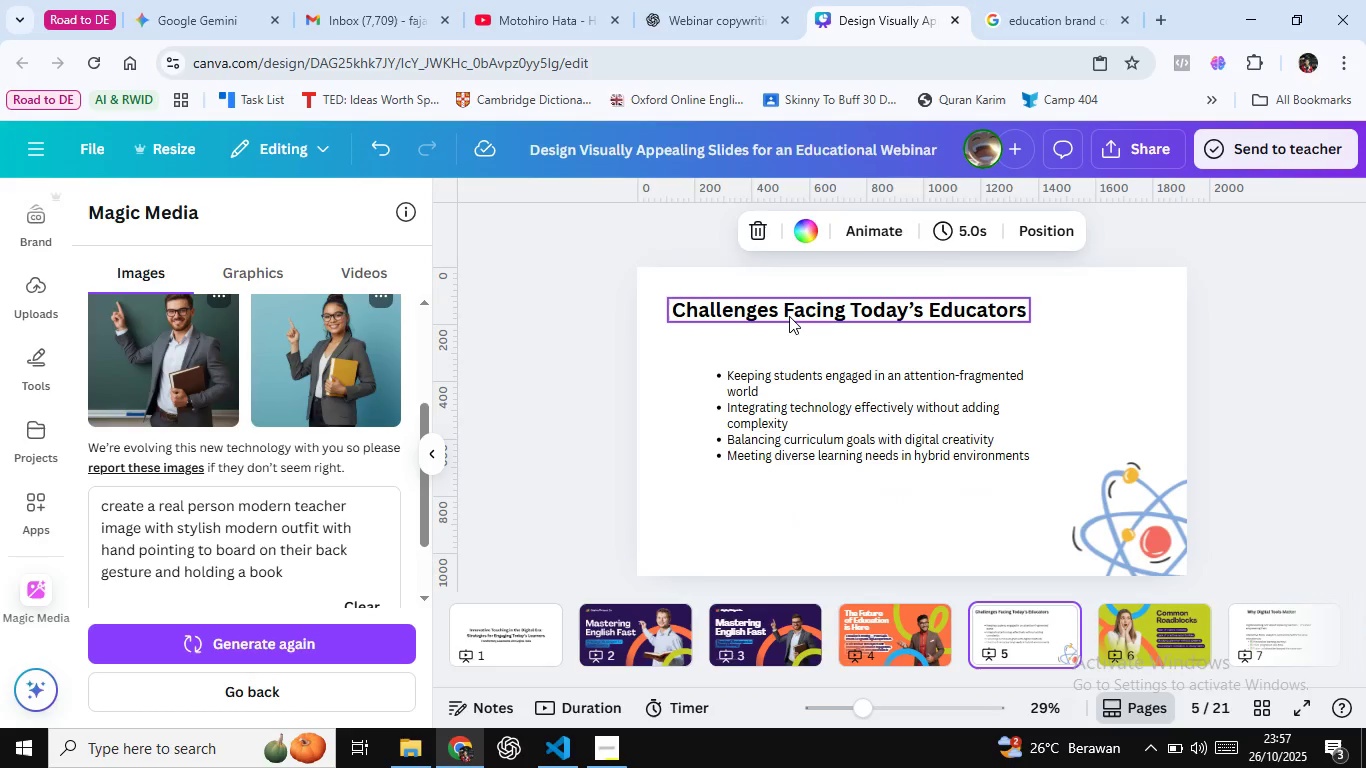 
left_click([789, 316])
 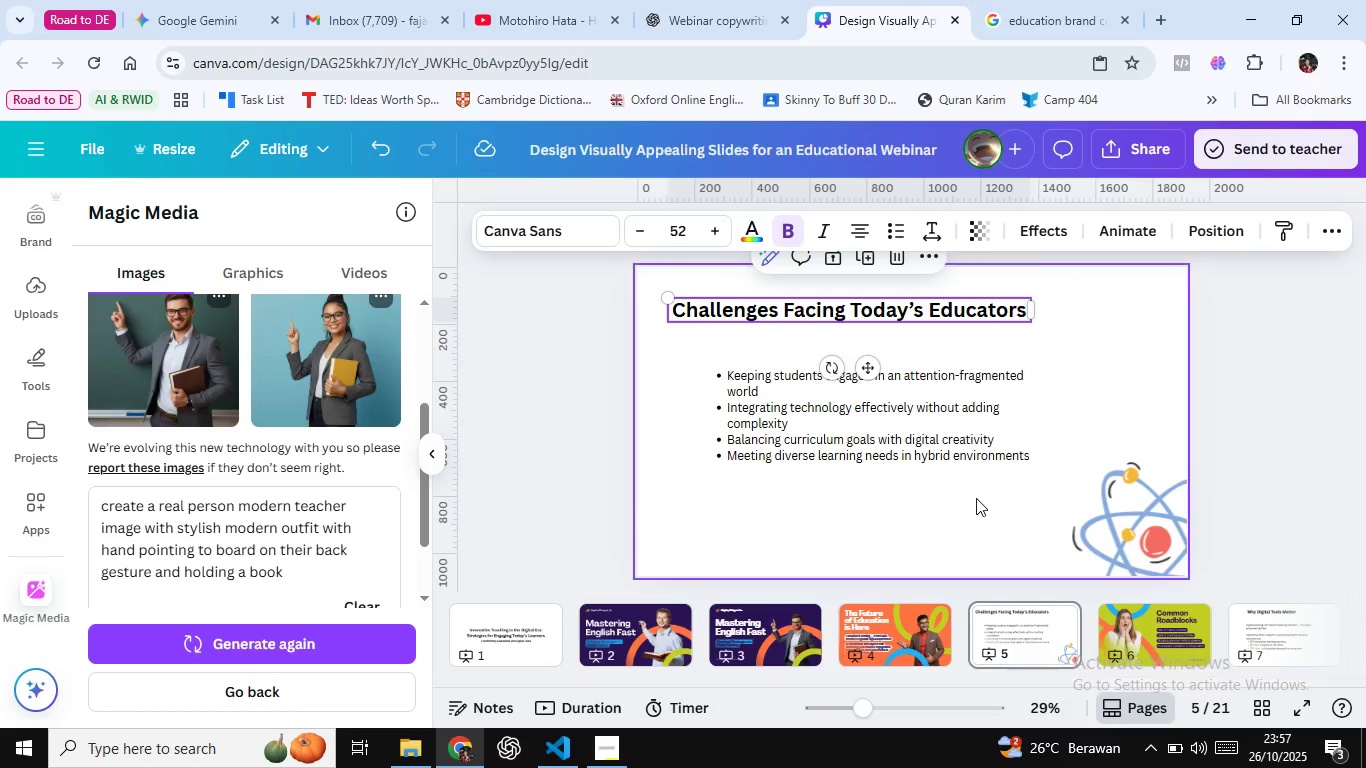 
key(Control+C)
 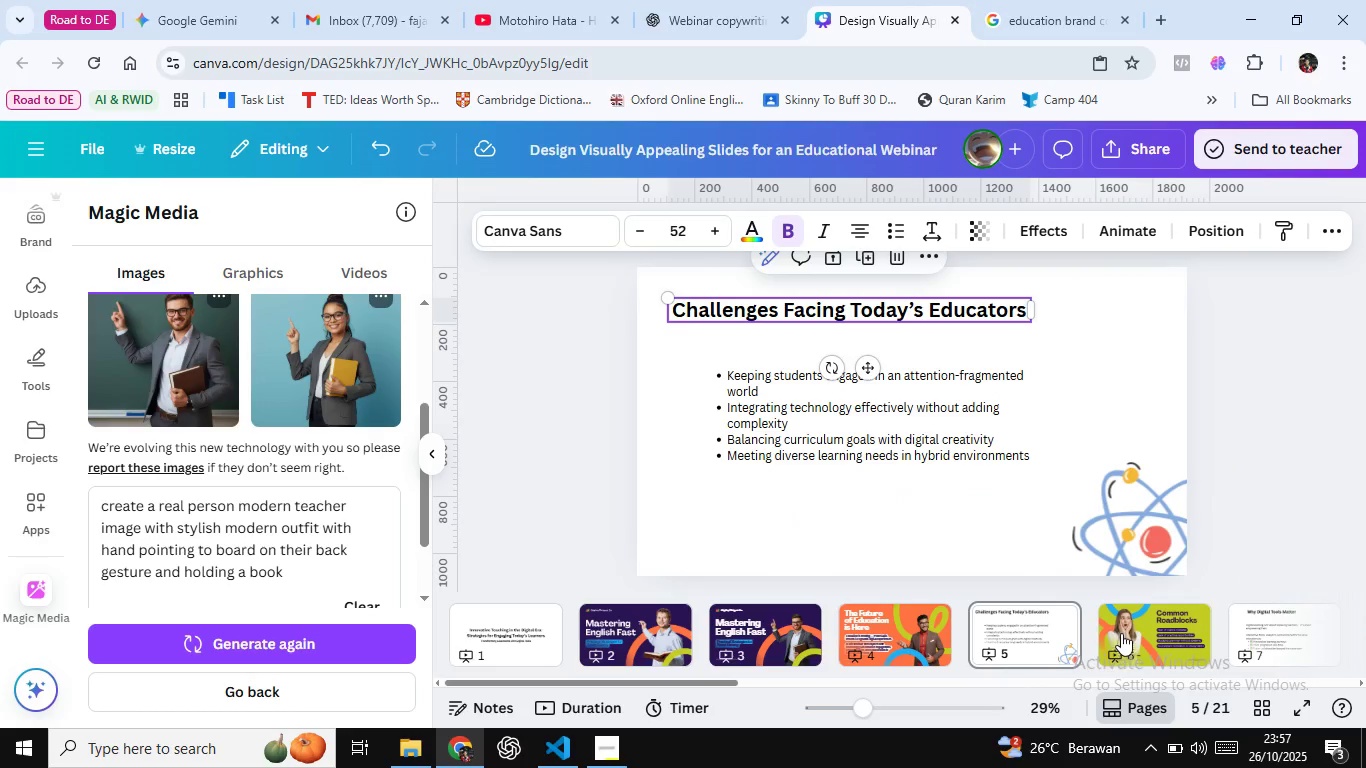 
wait(9.53)
 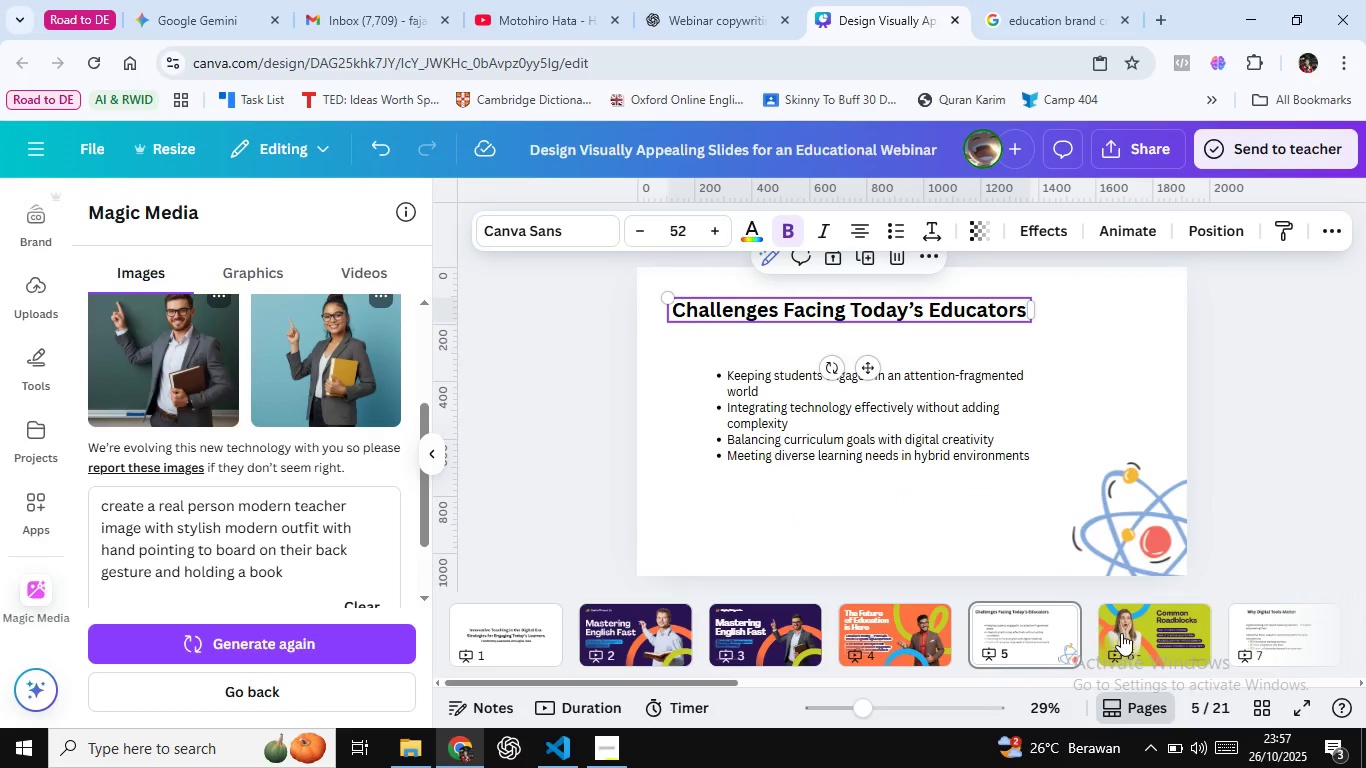 
left_click([1121, 639])
 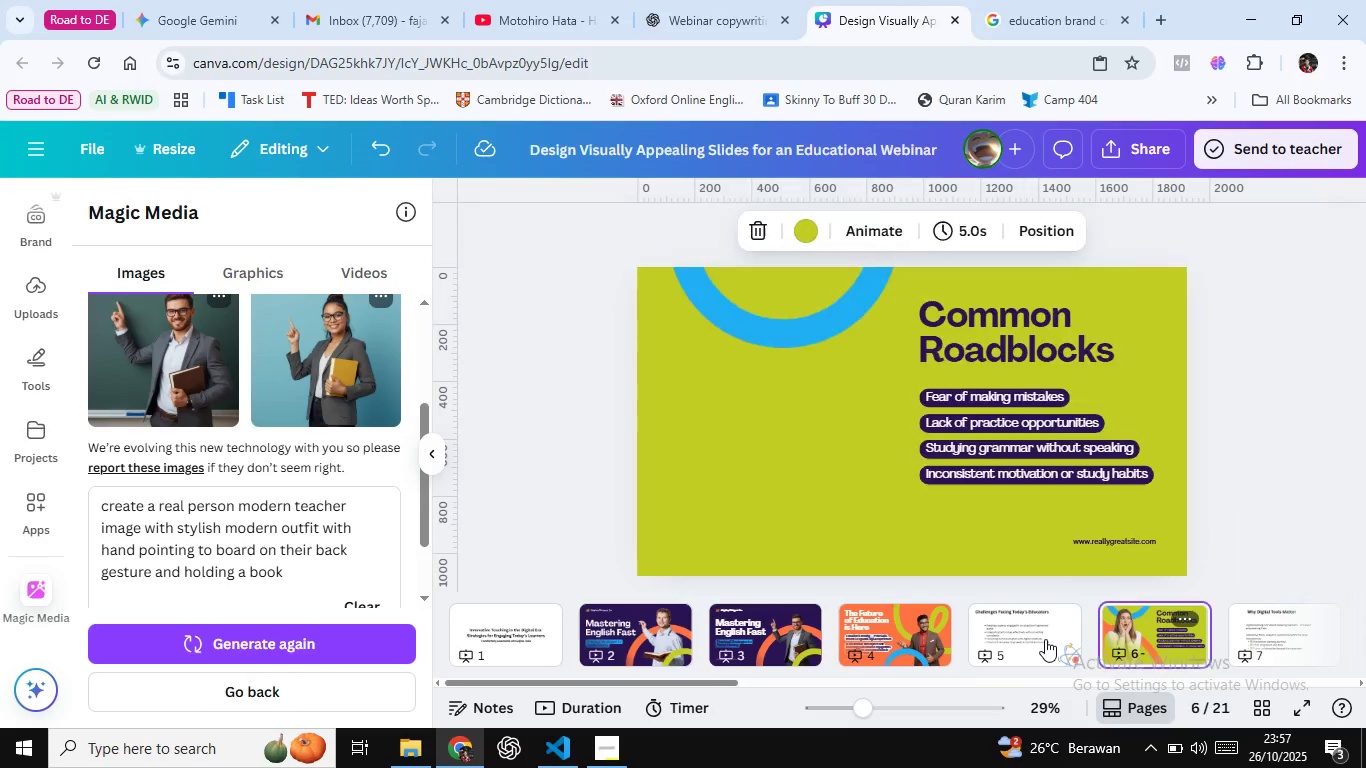 
left_click([1045, 639])
 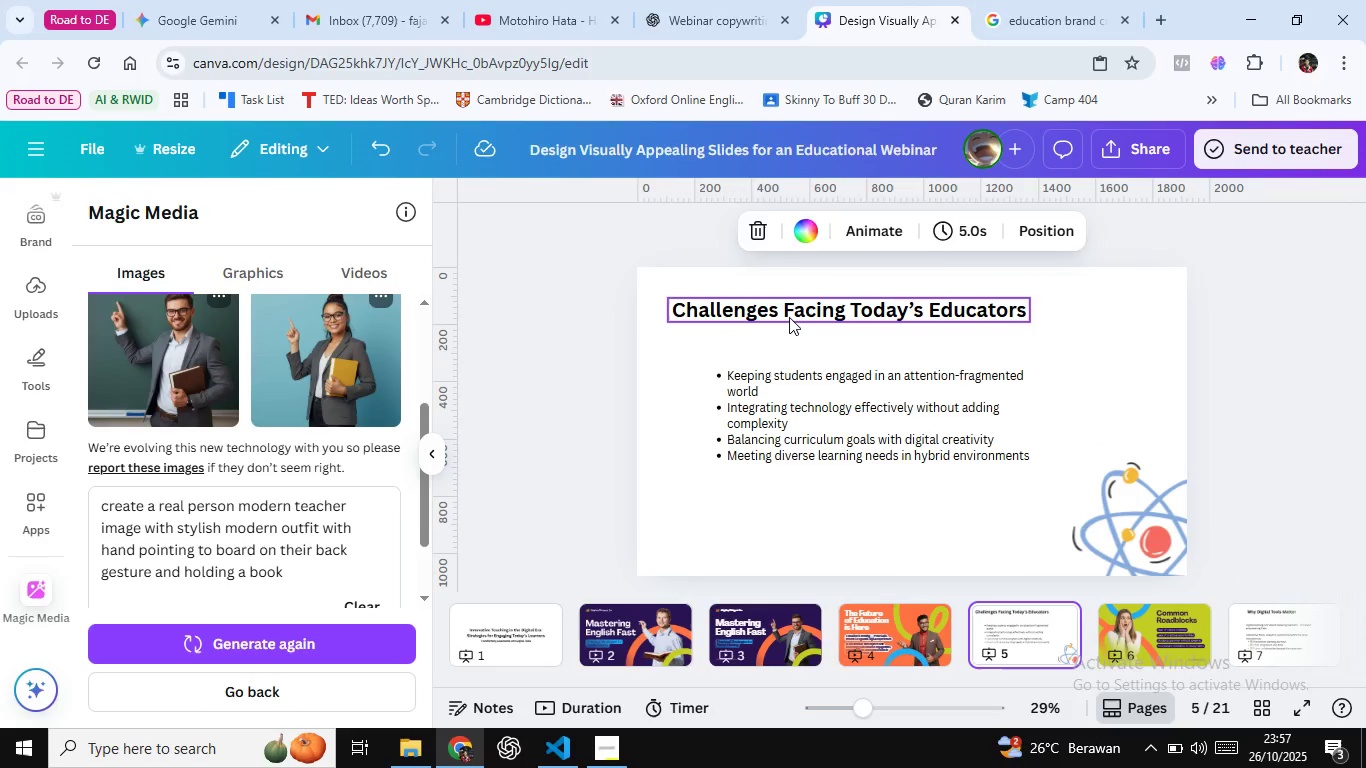 
left_click([789, 317])
 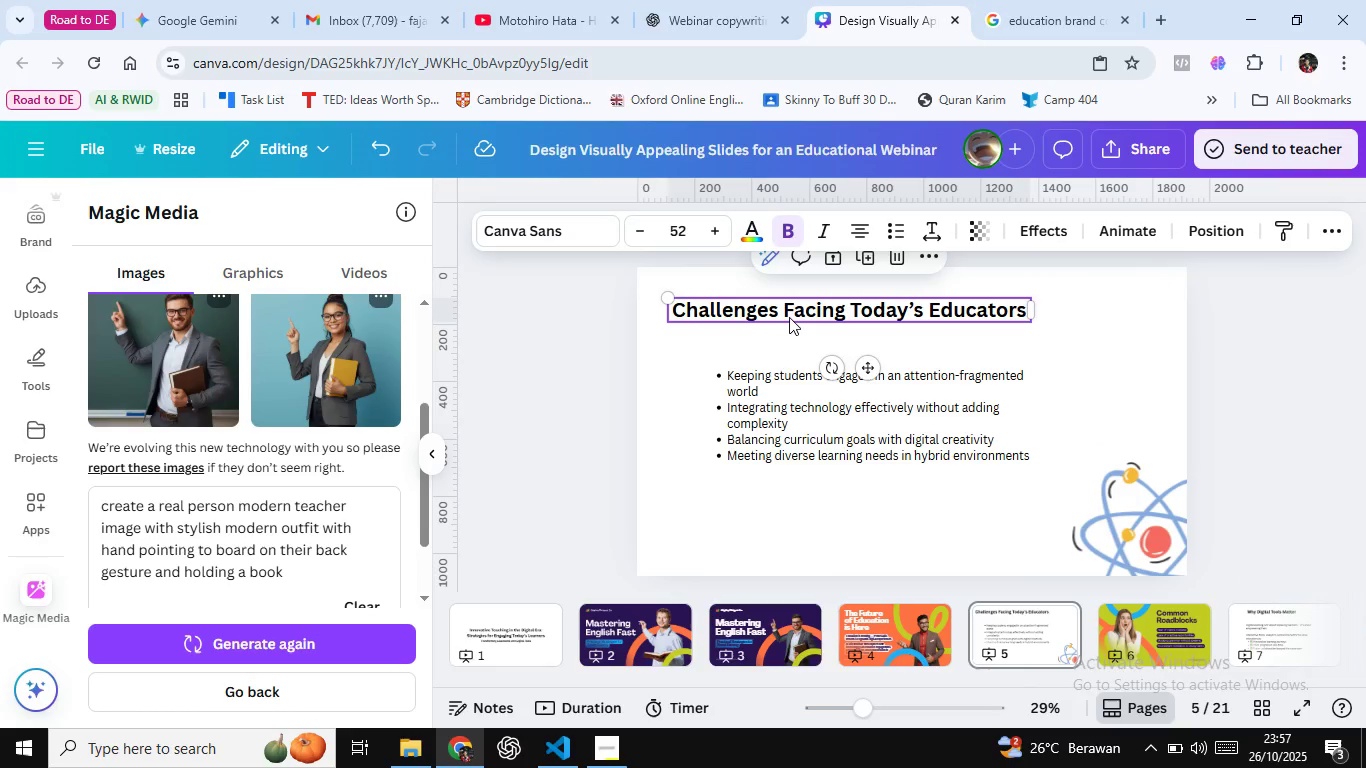 
hold_key(key=ControlLeft, duration=0.43)
 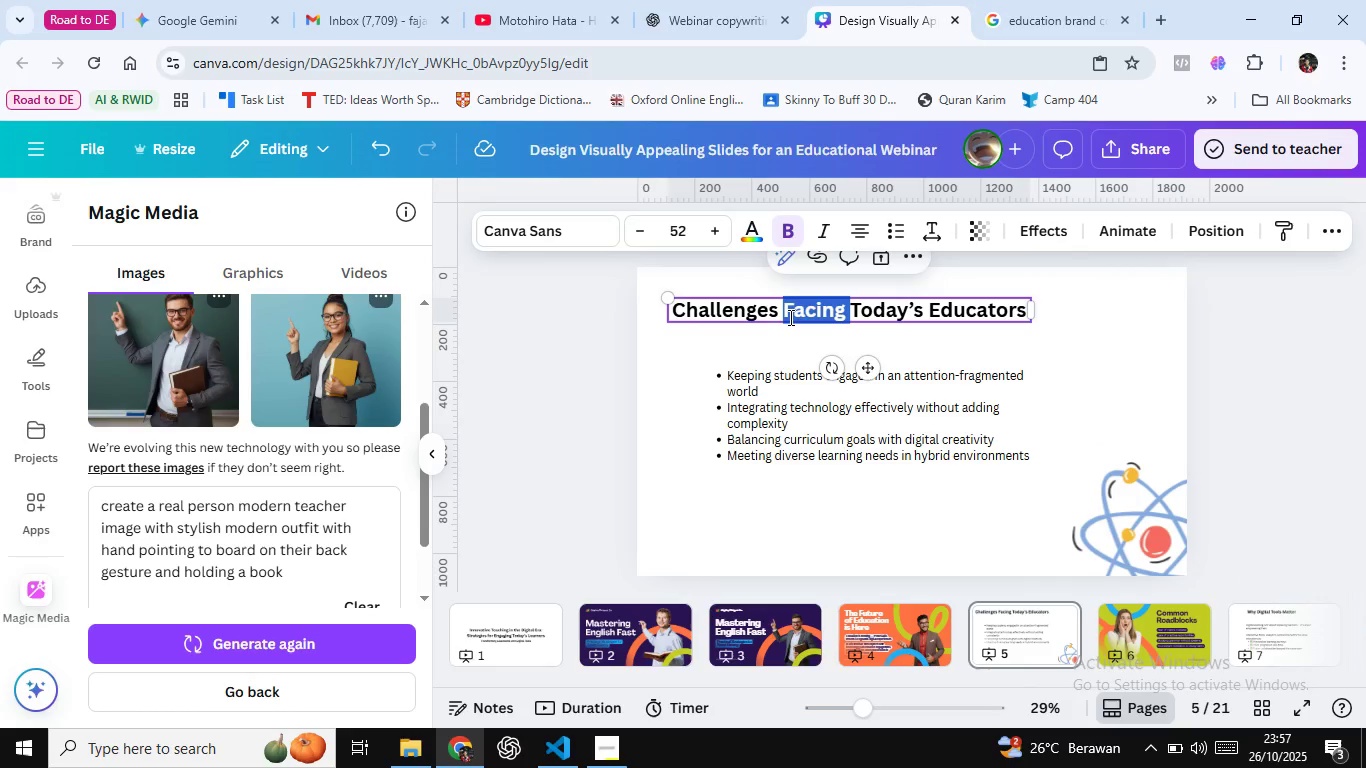 
double_click([789, 317])
 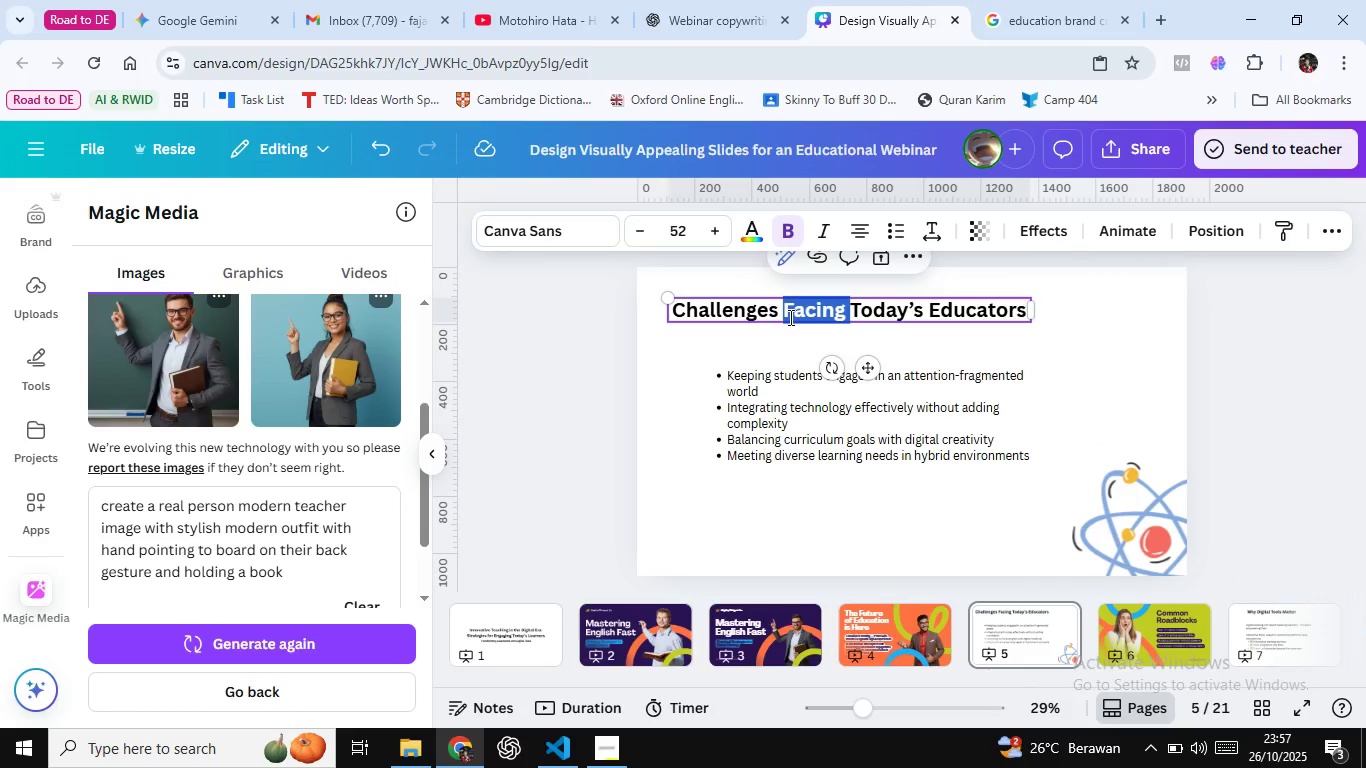 
key(Control+A)
 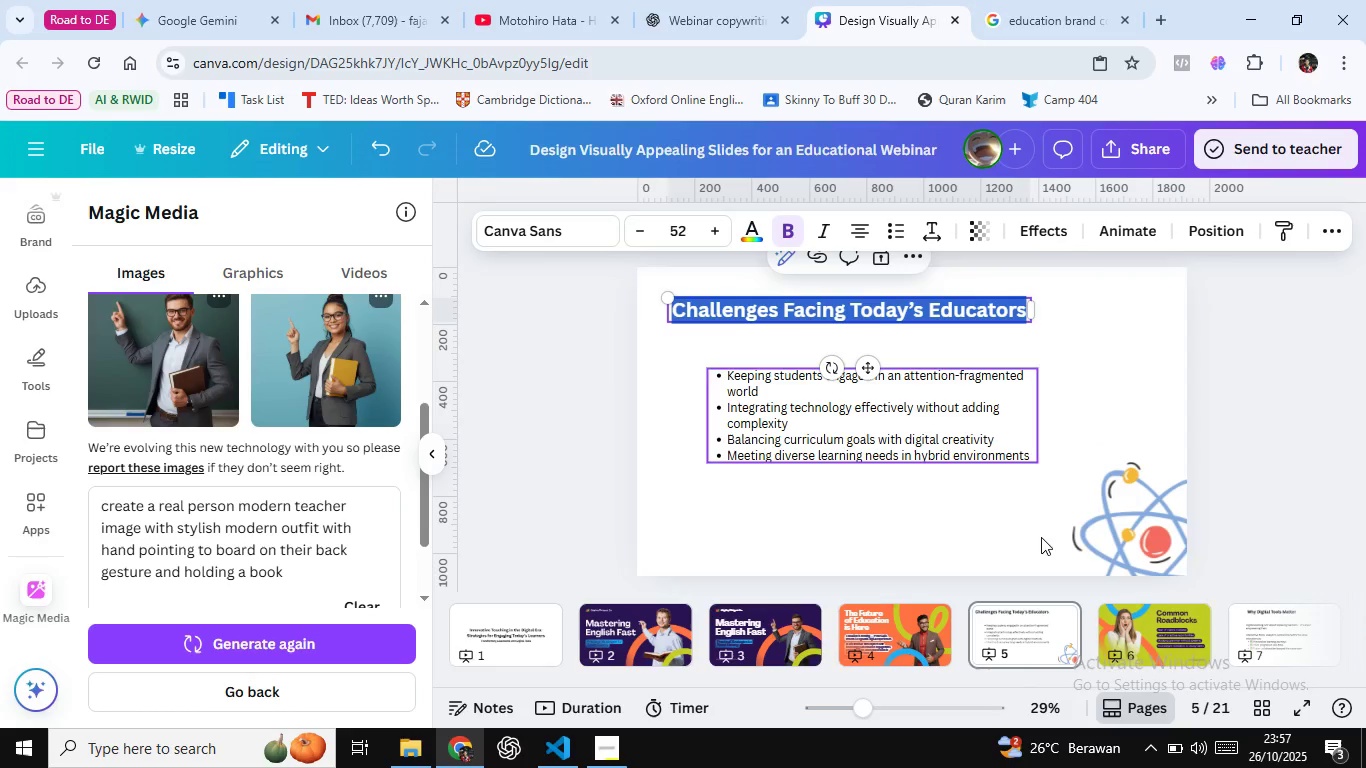 
key(Control+C)
 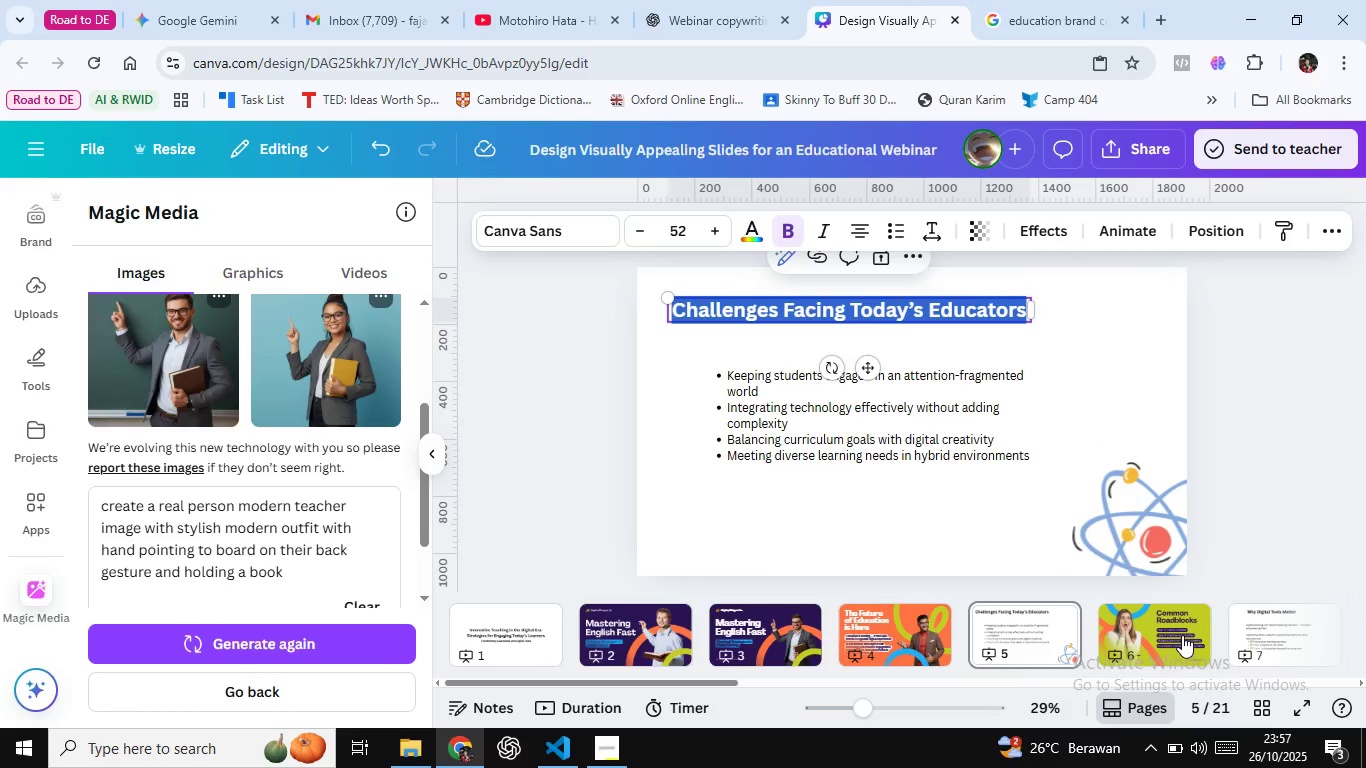 
left_click([1182, 635])
 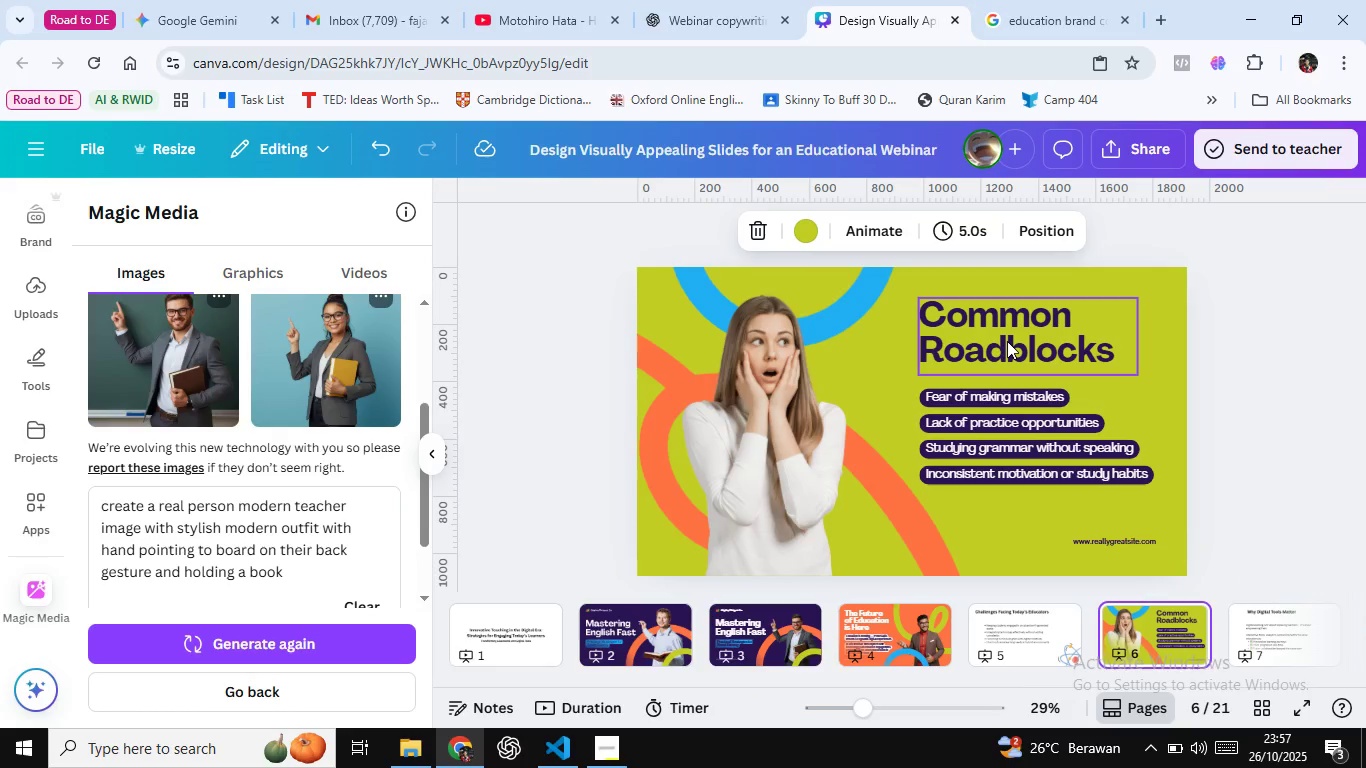 
double_click([1007, 341])
 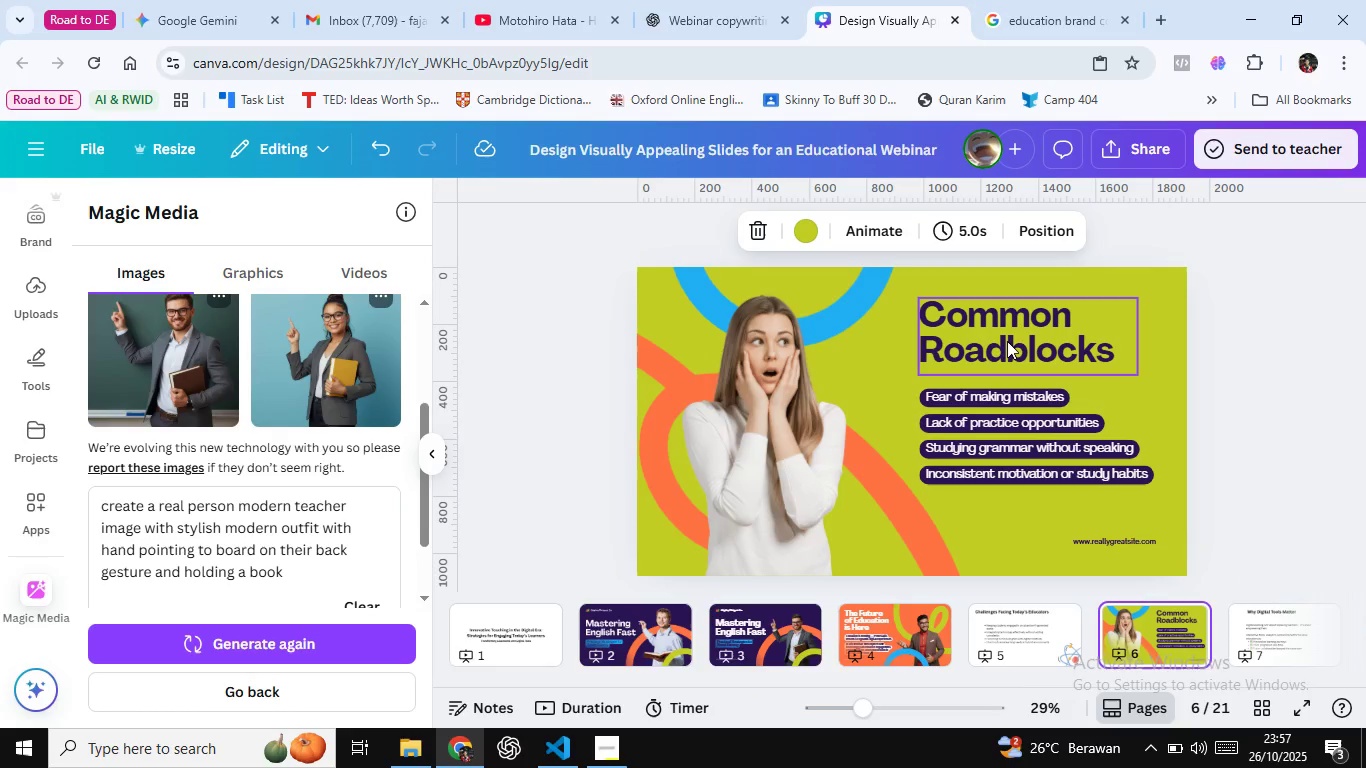 
key(Control+A)
 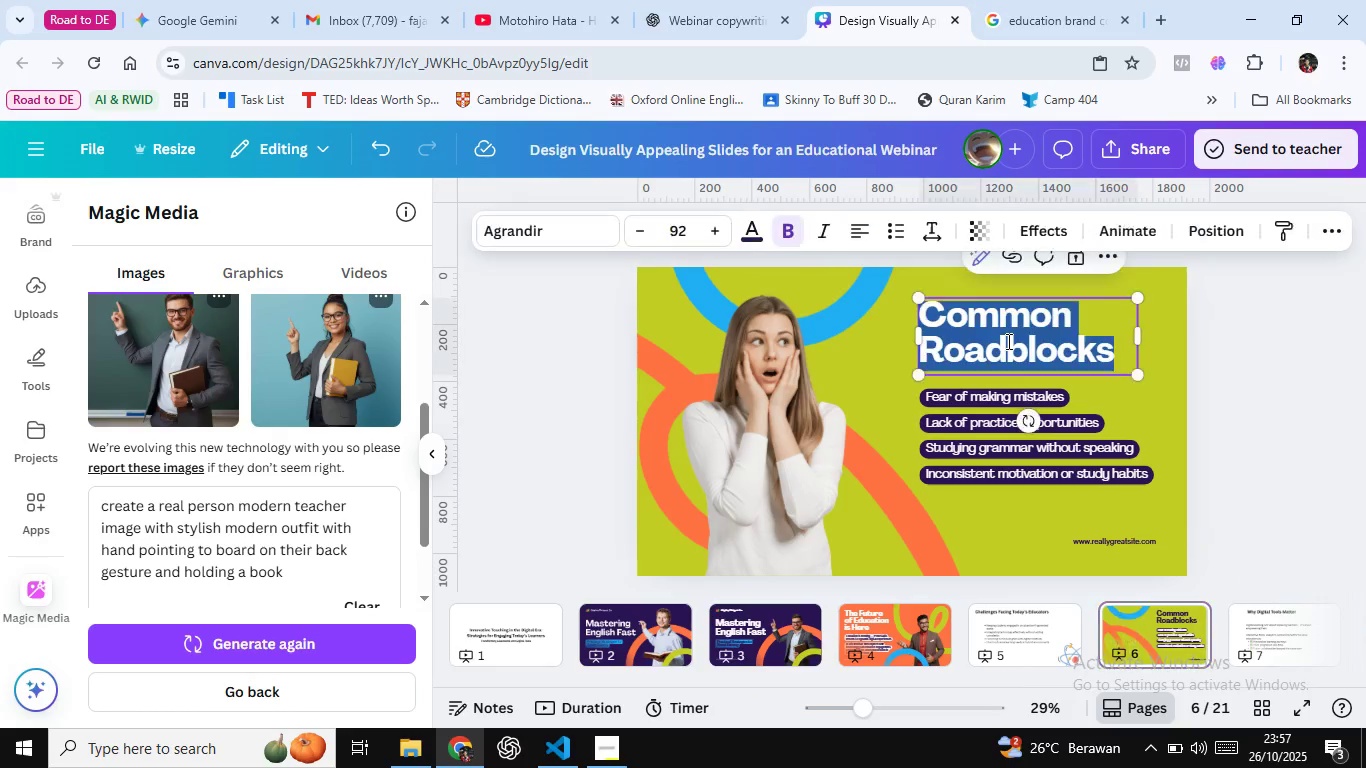 
key(Control+Shift+ShiftLeft)
 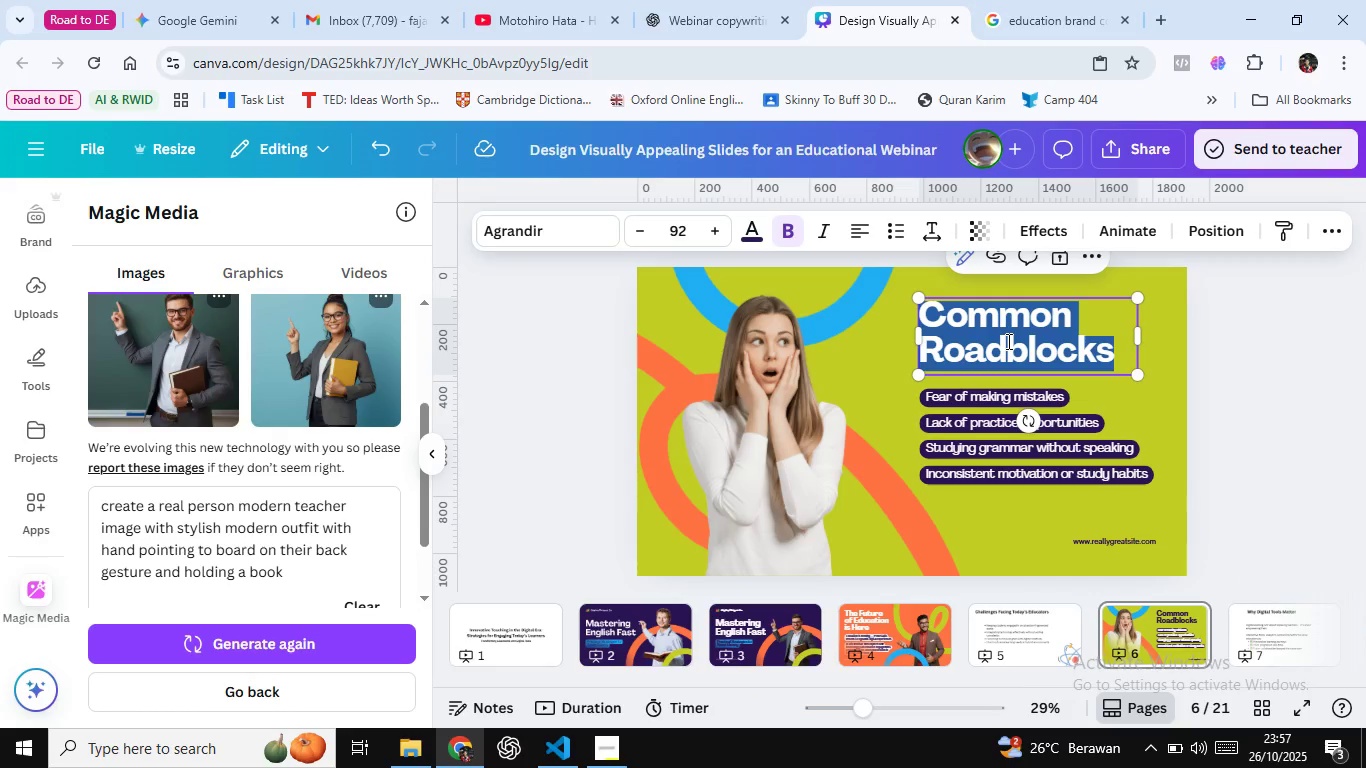 
key(Control+Shift+V)
 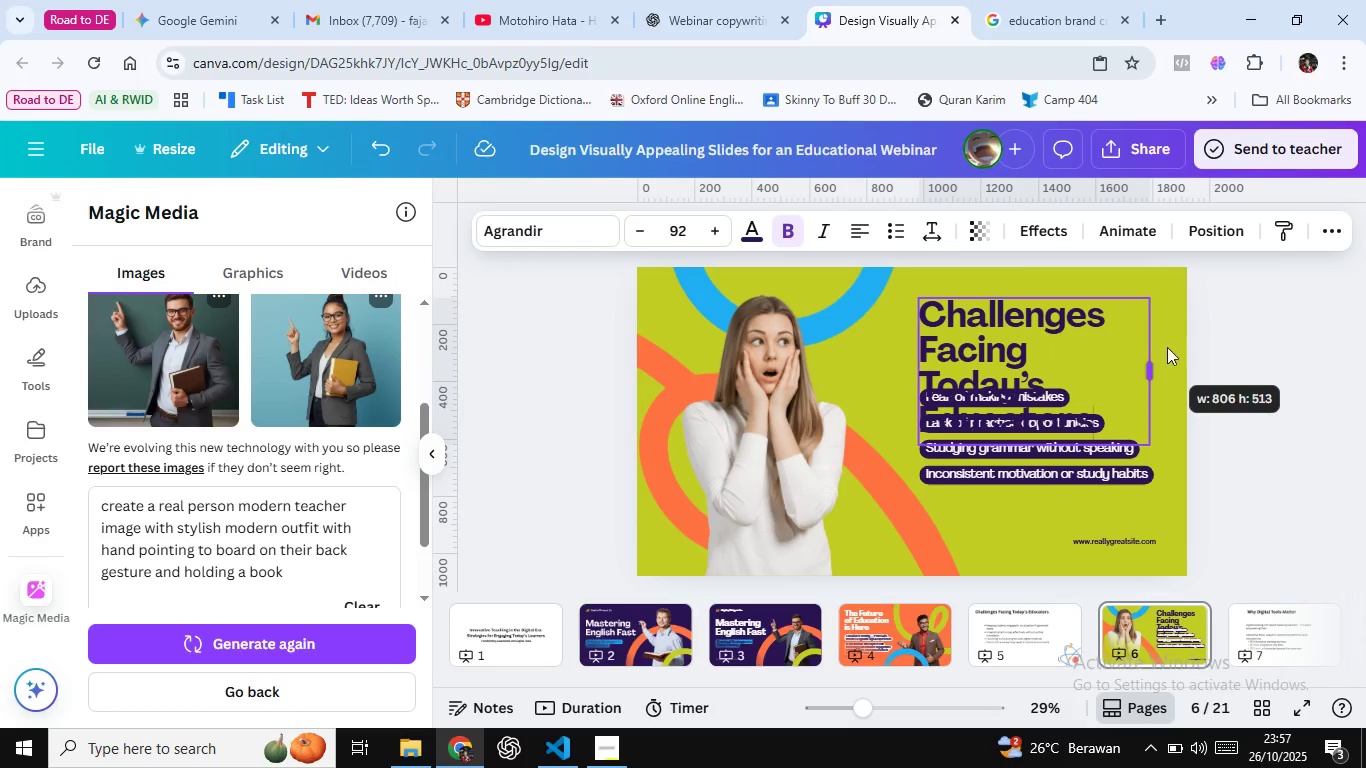 
wait(7.18)
 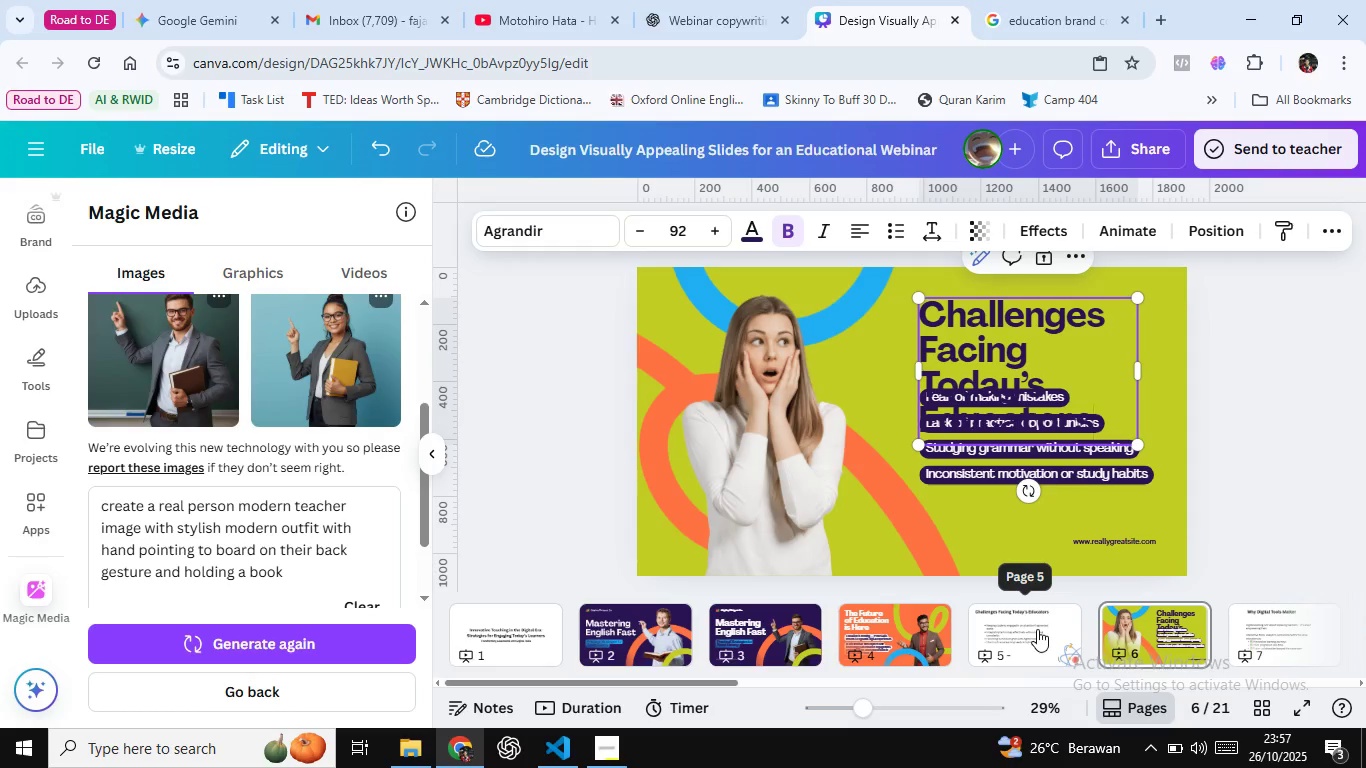 
left_click([1287, 360])
 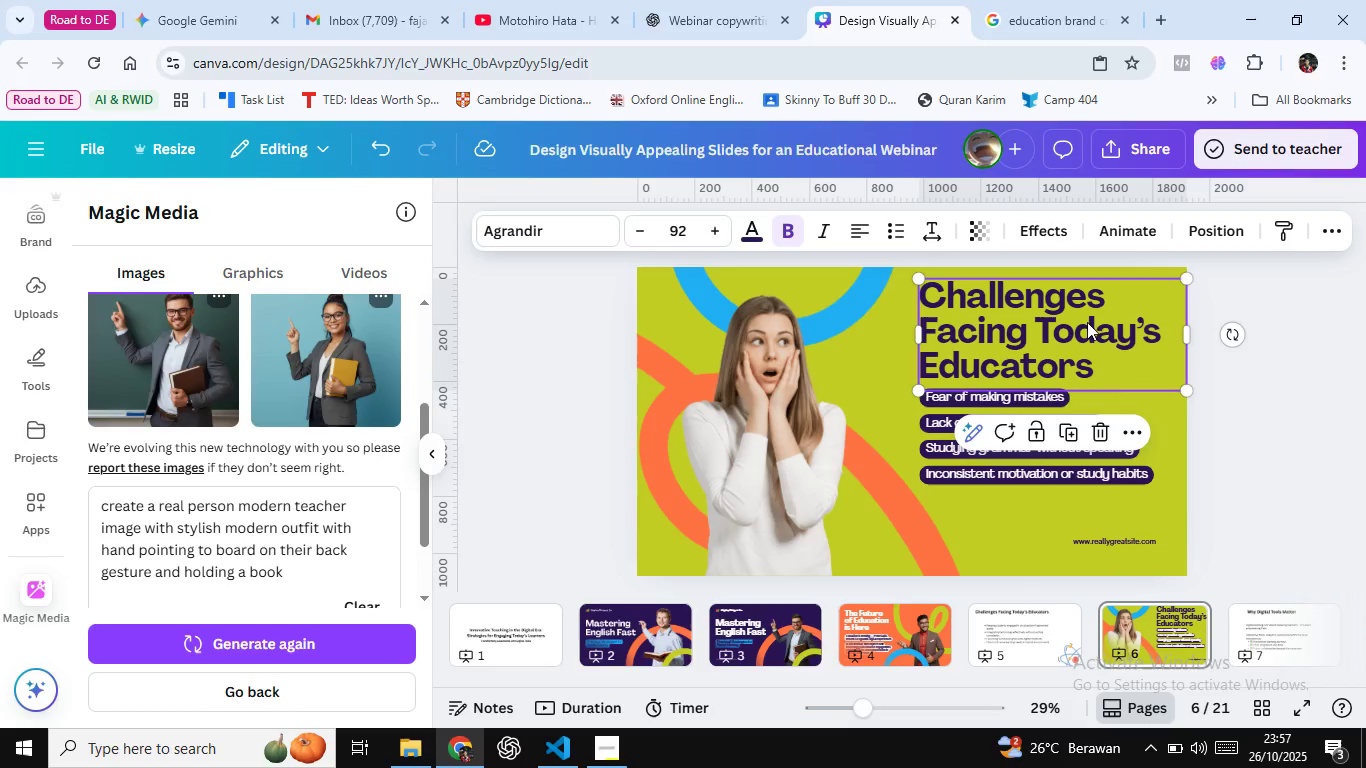 
left_click([1261, 478])
 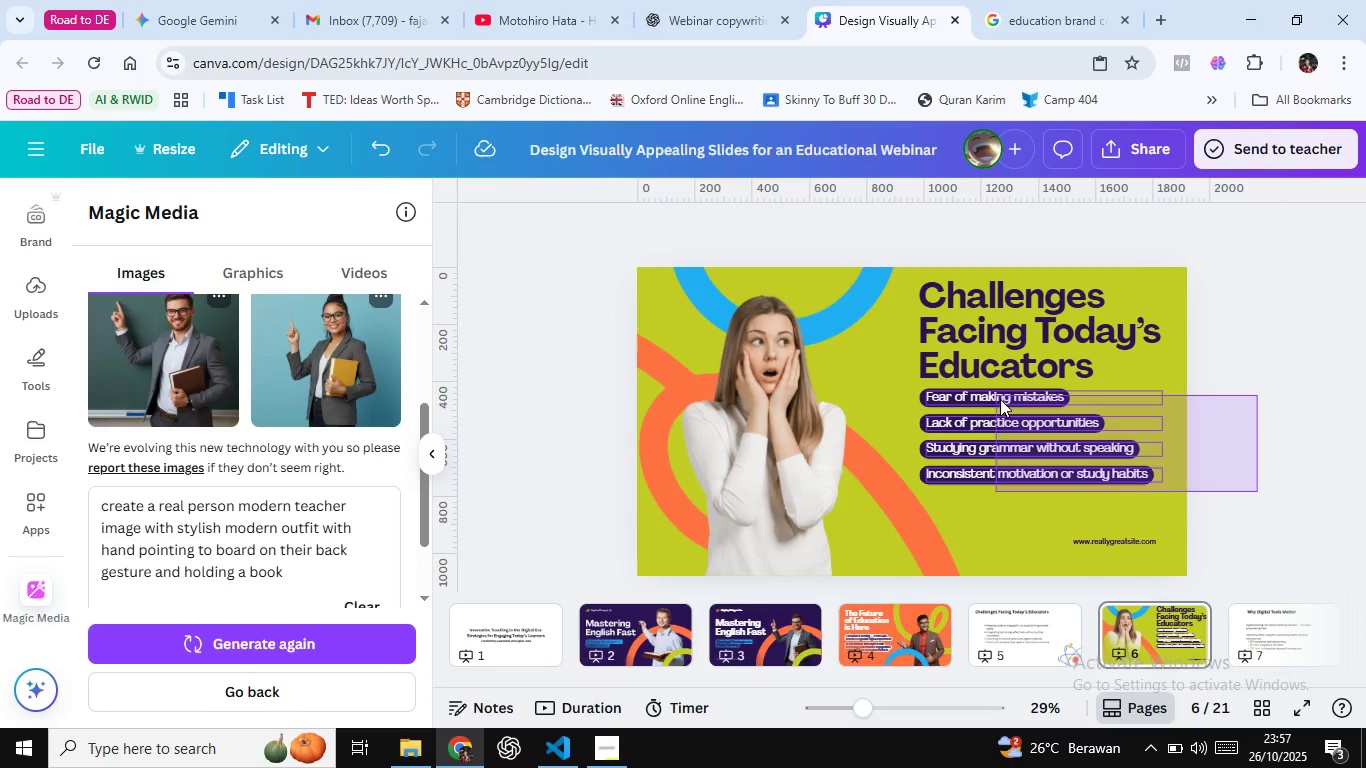 
hold_key(key=ArrowDown, duration=1.51)
 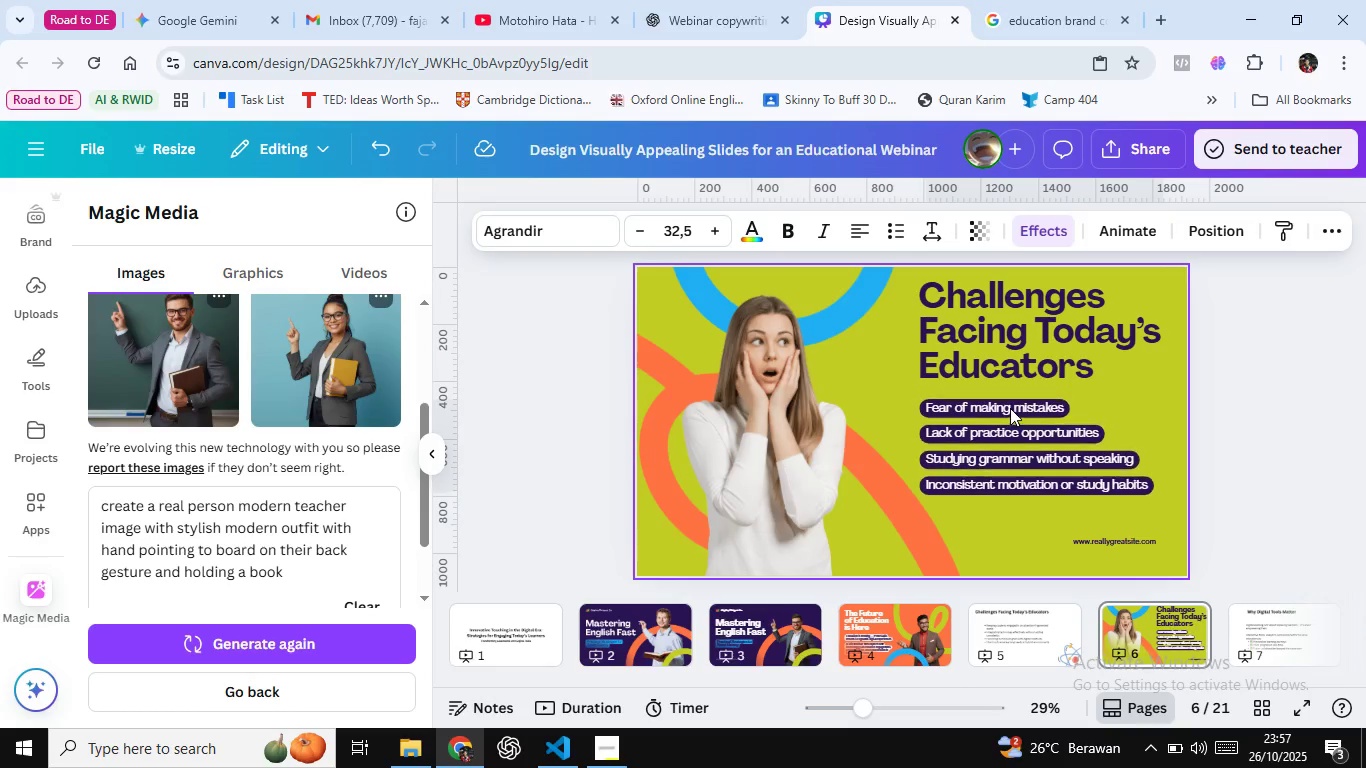 
hold_key(key=ArrowDown, duration=1.52)
 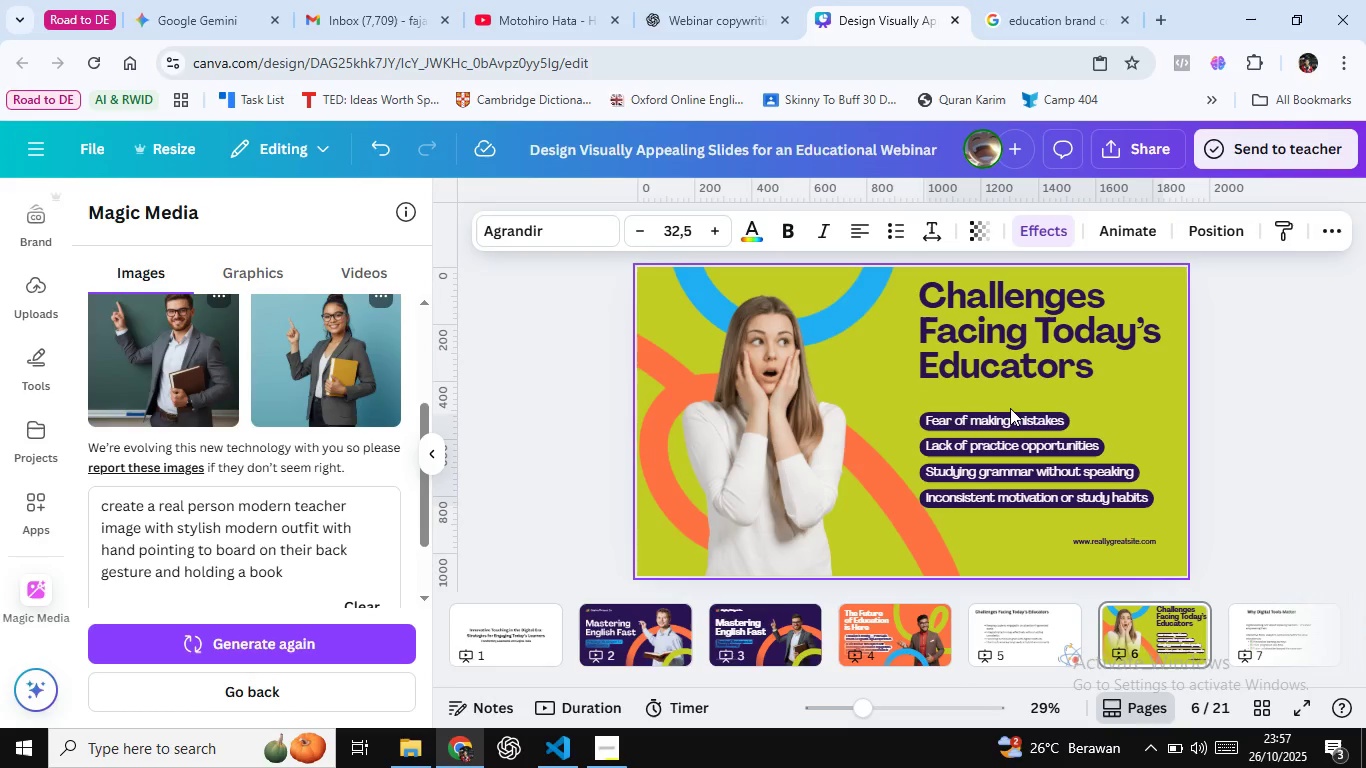 
hold_key(key=ArrowDown, duration=0.97)
 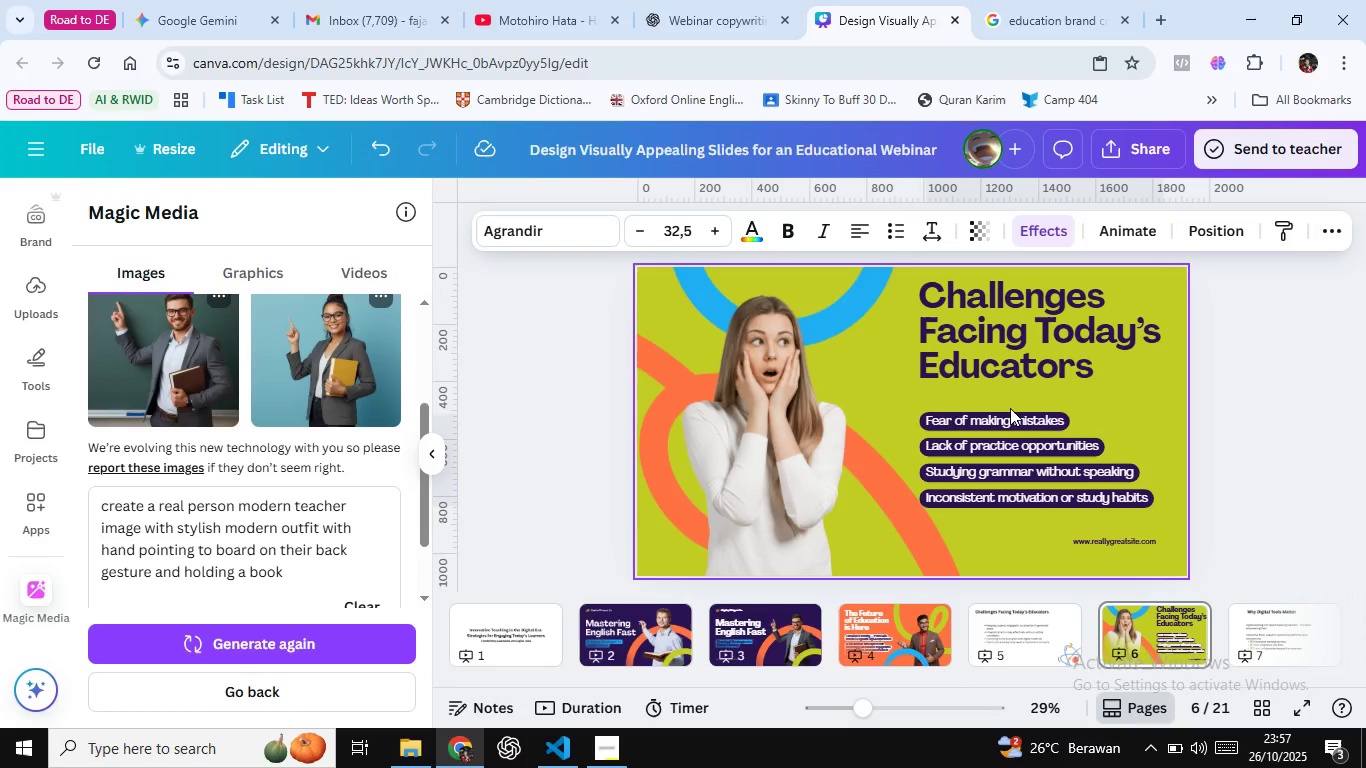 
key(ArrowUp)
 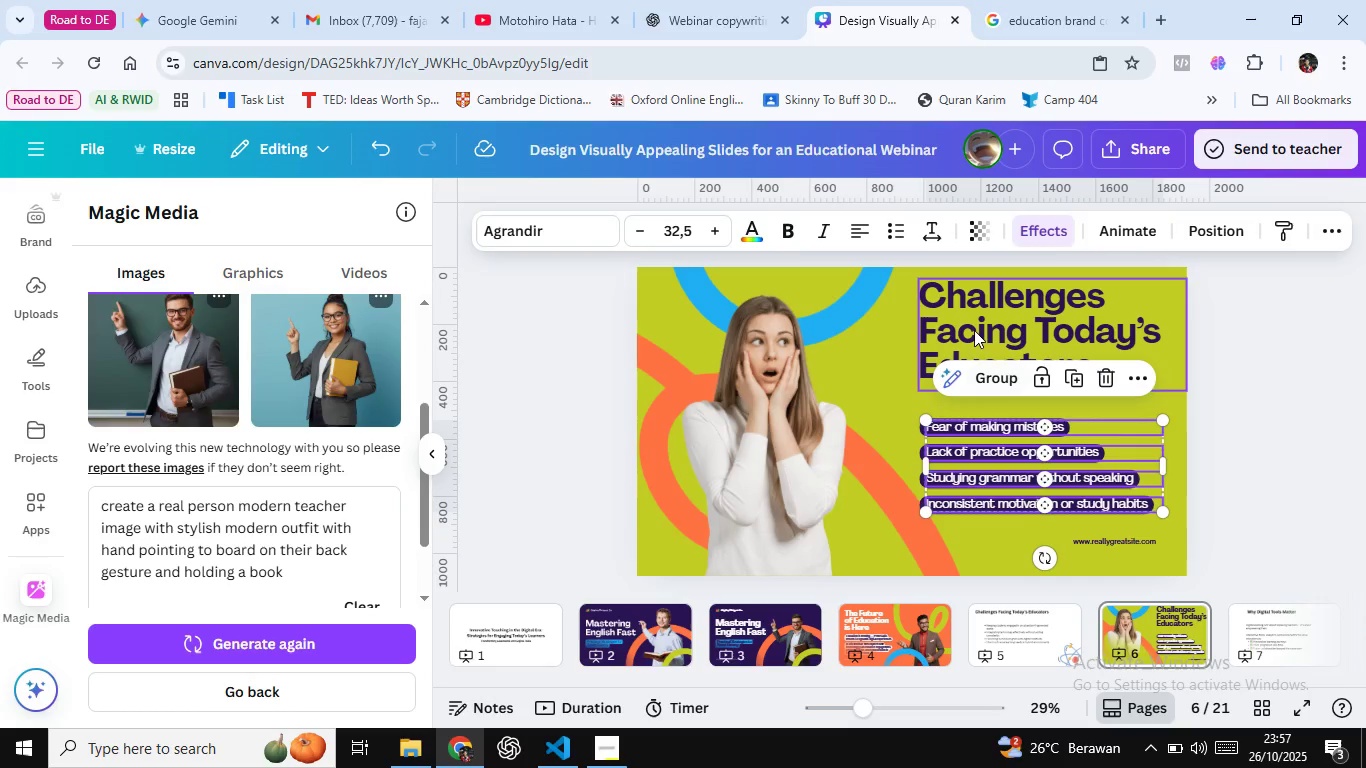 
left_click([974, 330])
 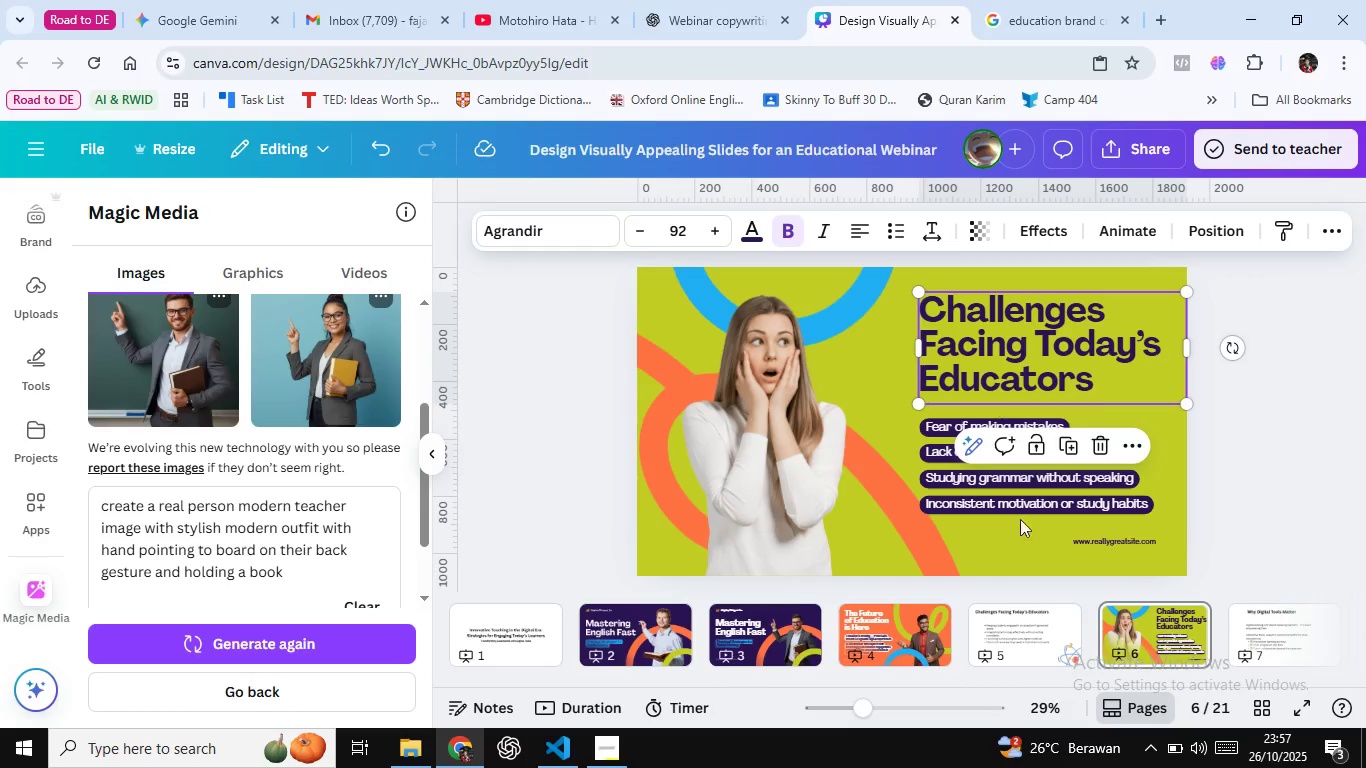 
left_click([1035, 641])
 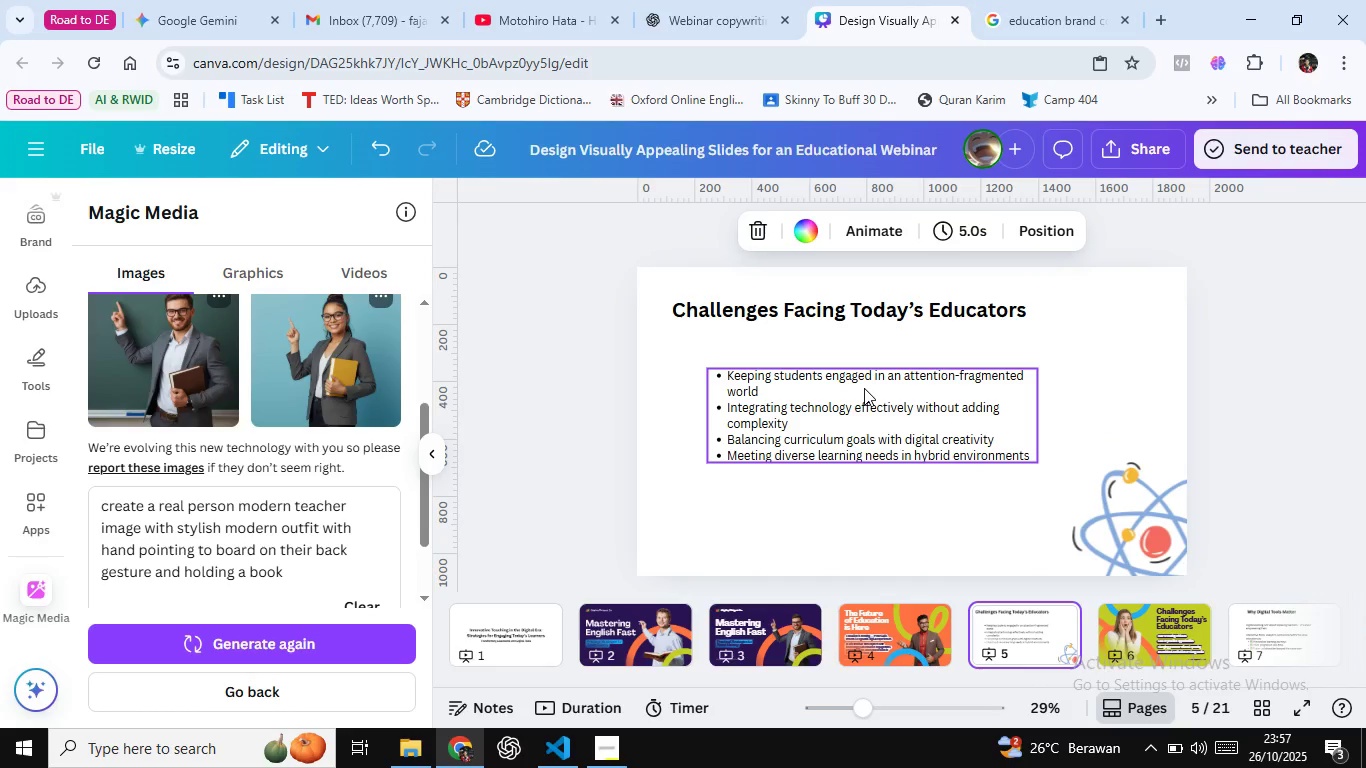 
double_click([864, 388])
 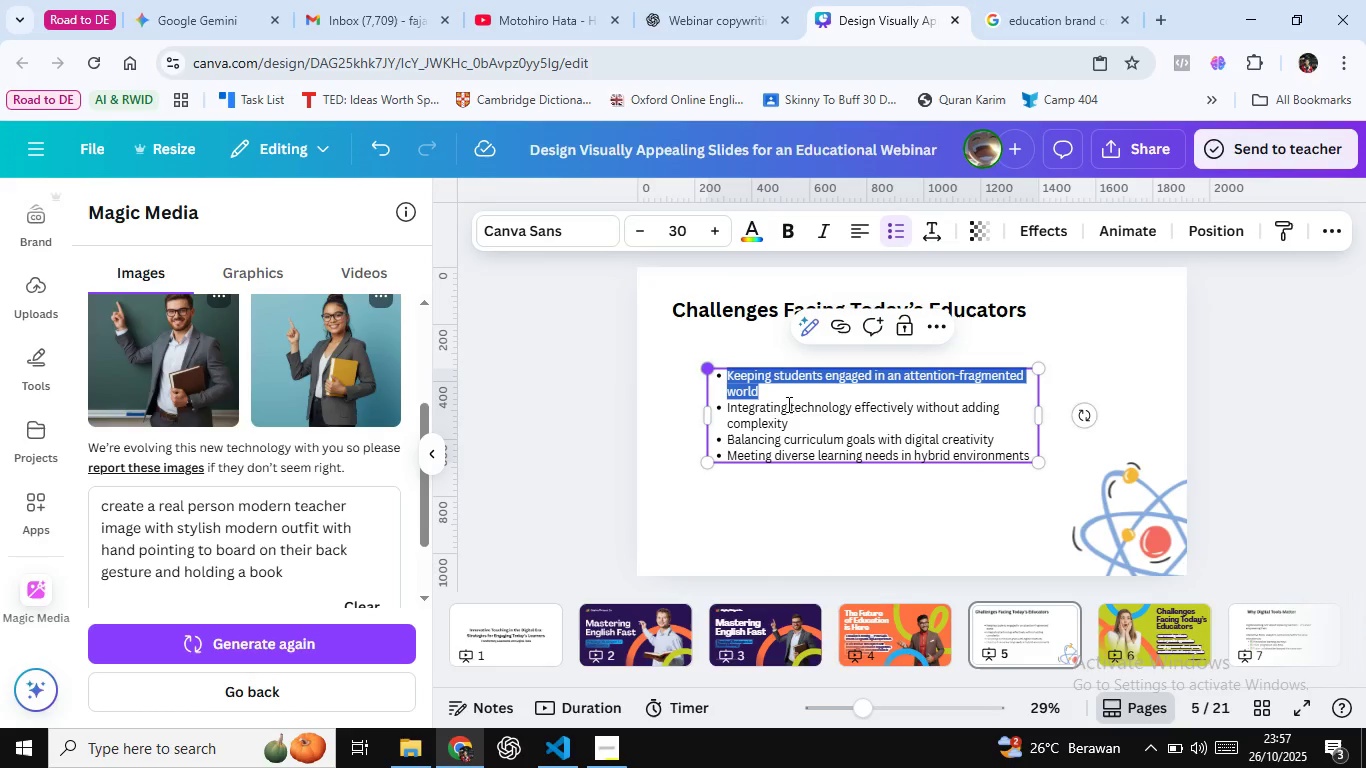 
key(Control+C)
 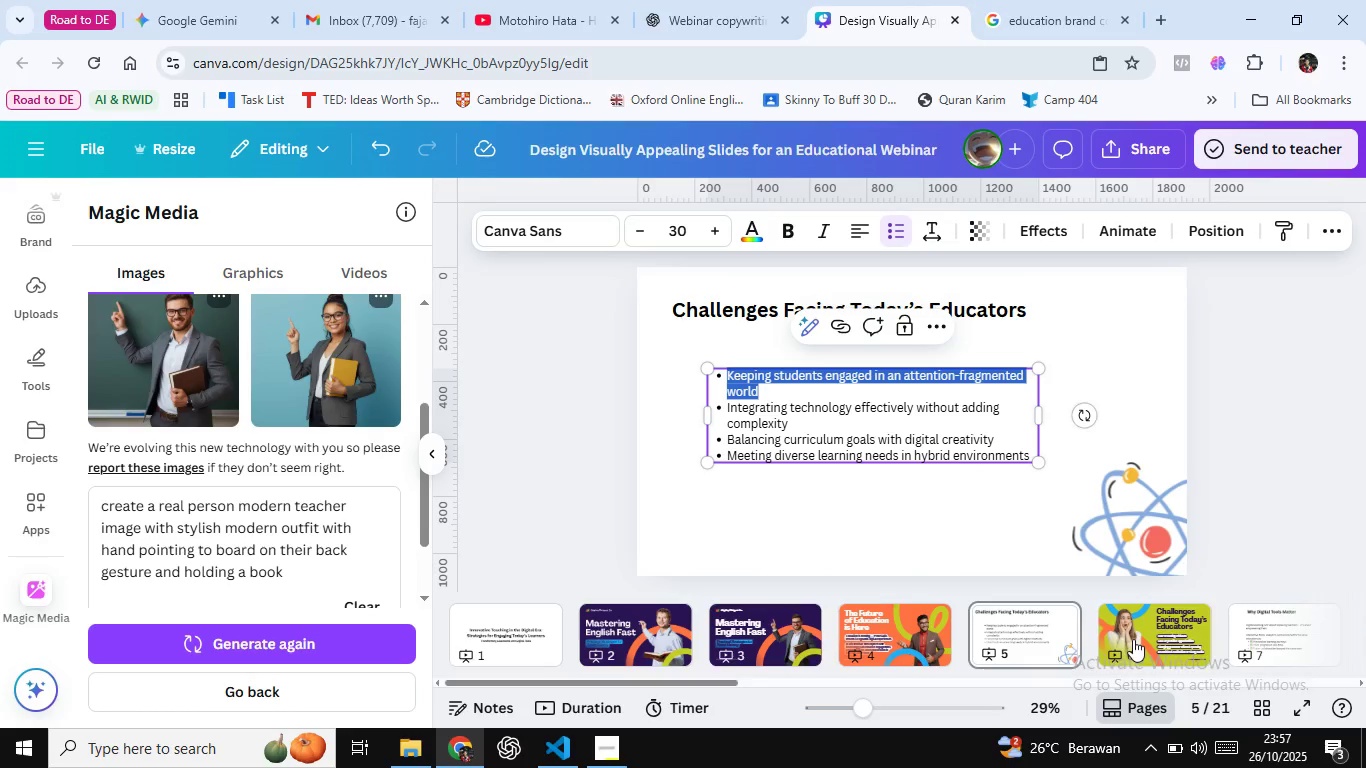 
left_click([1133, 639])
 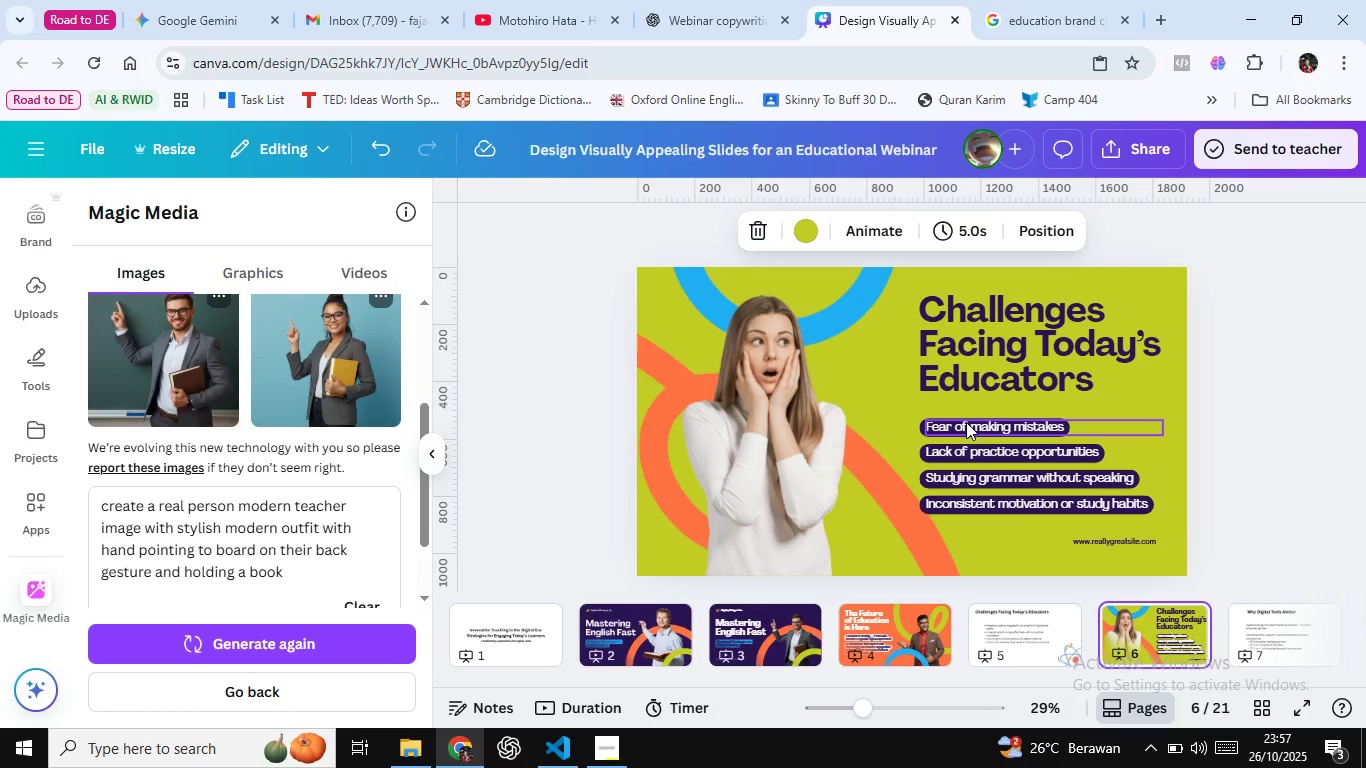 
double_click([966, 422])
 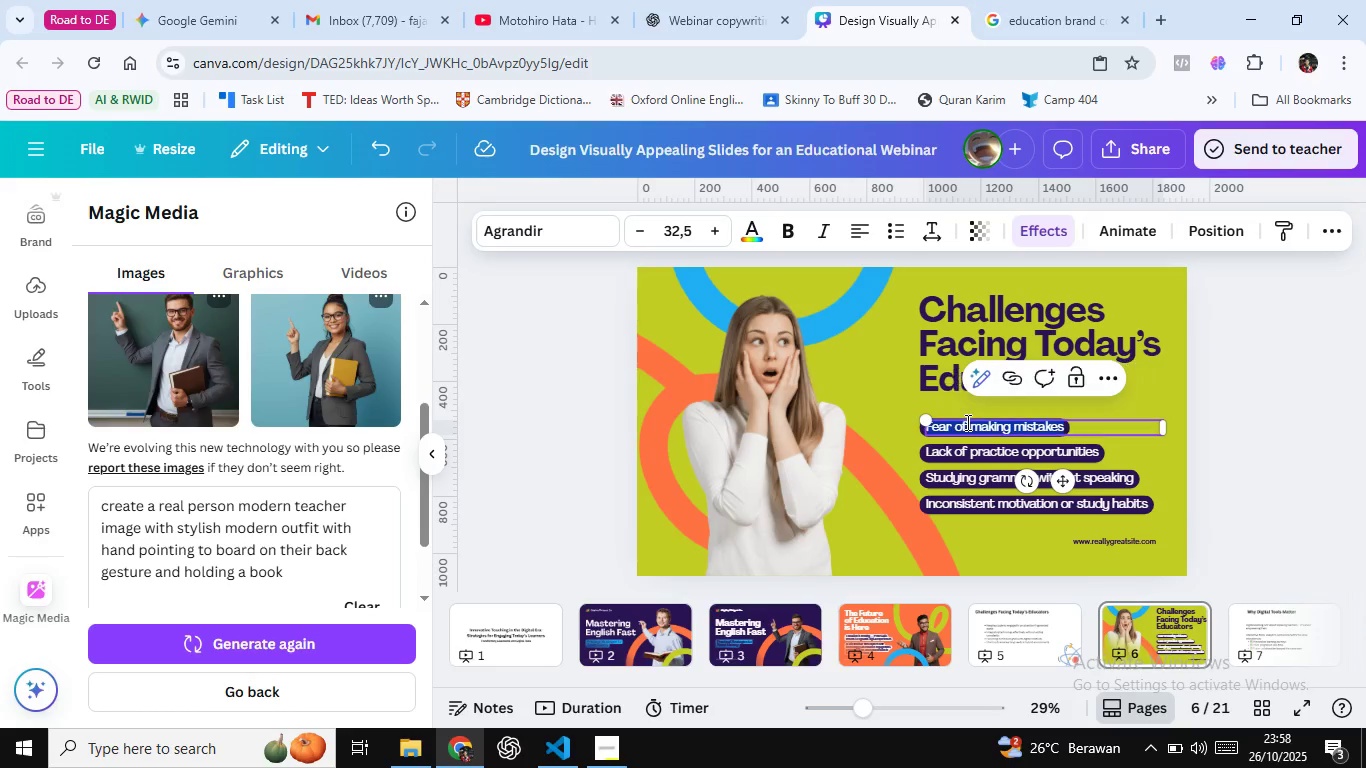 
key(Control+A)
 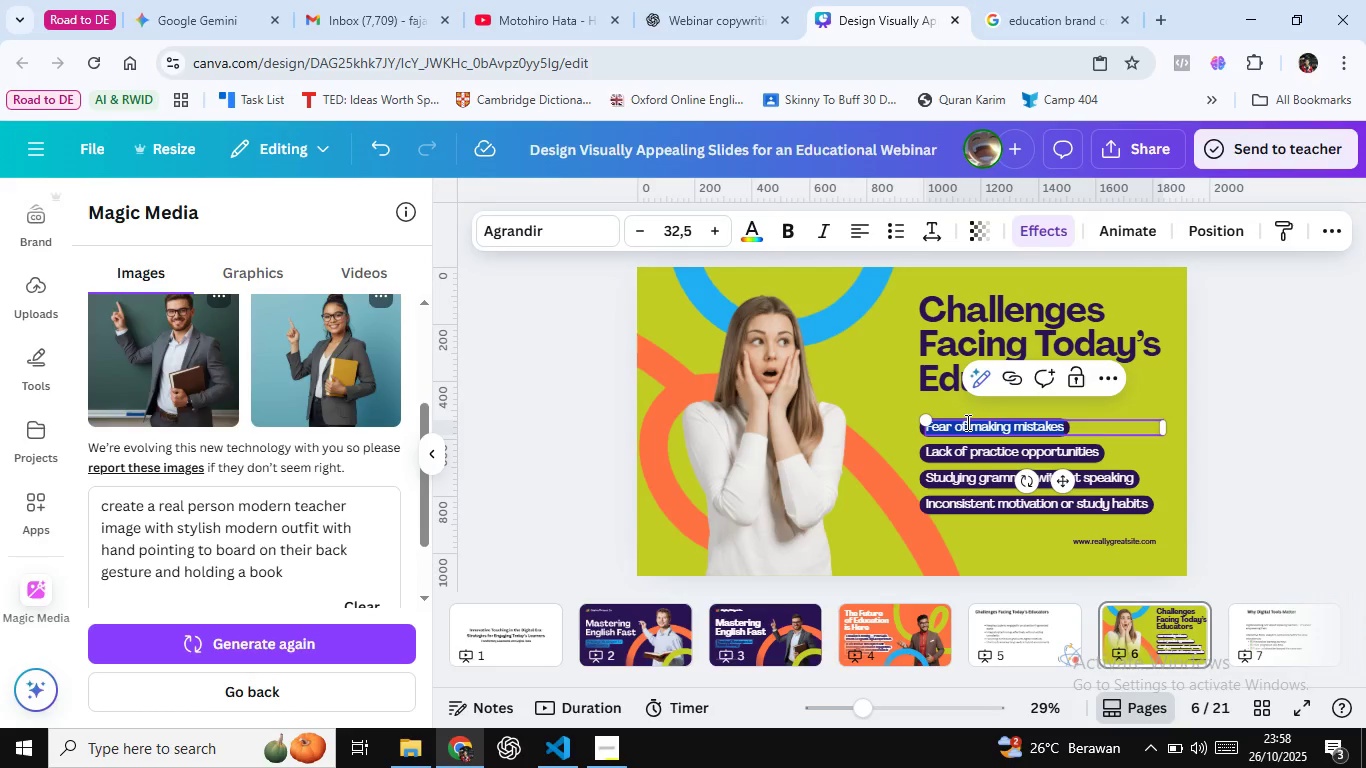 
key(Control+Shift+V)
 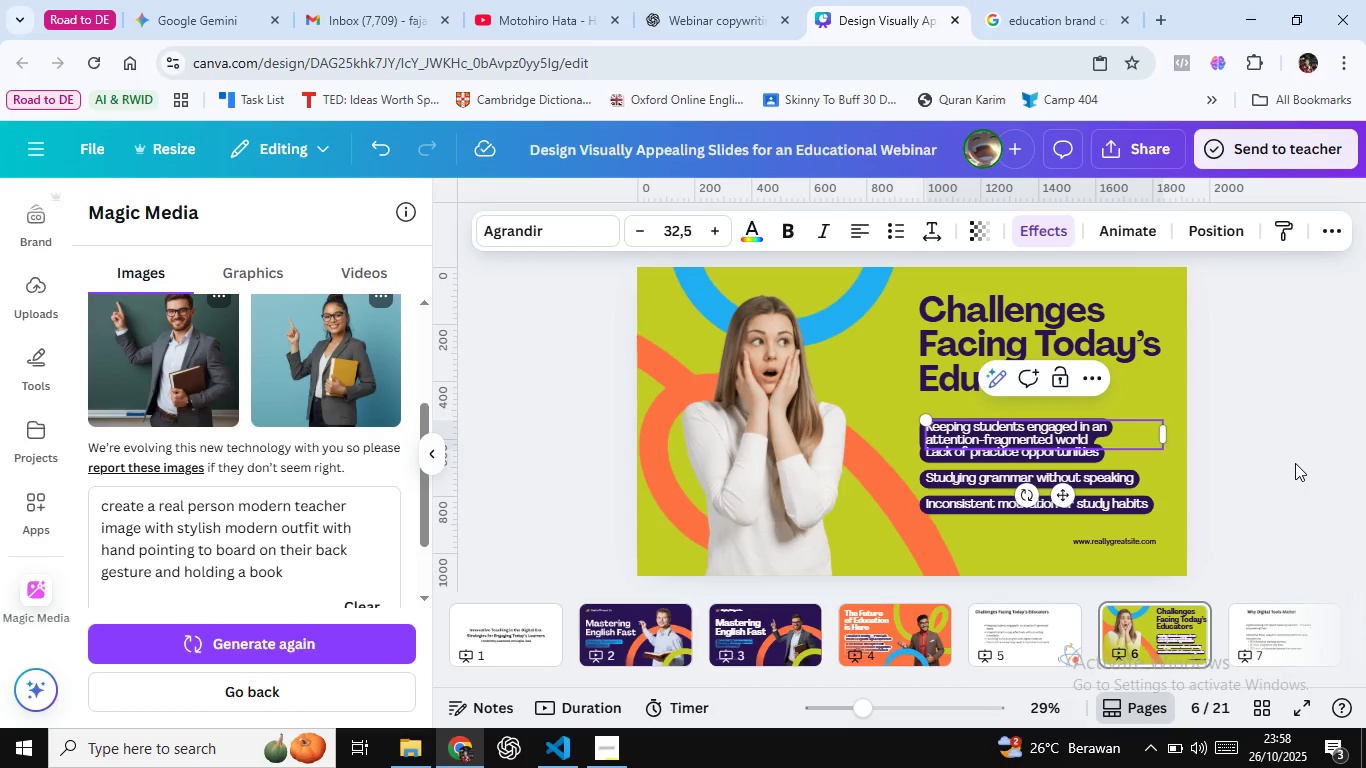 
left_click([1295, 463])
 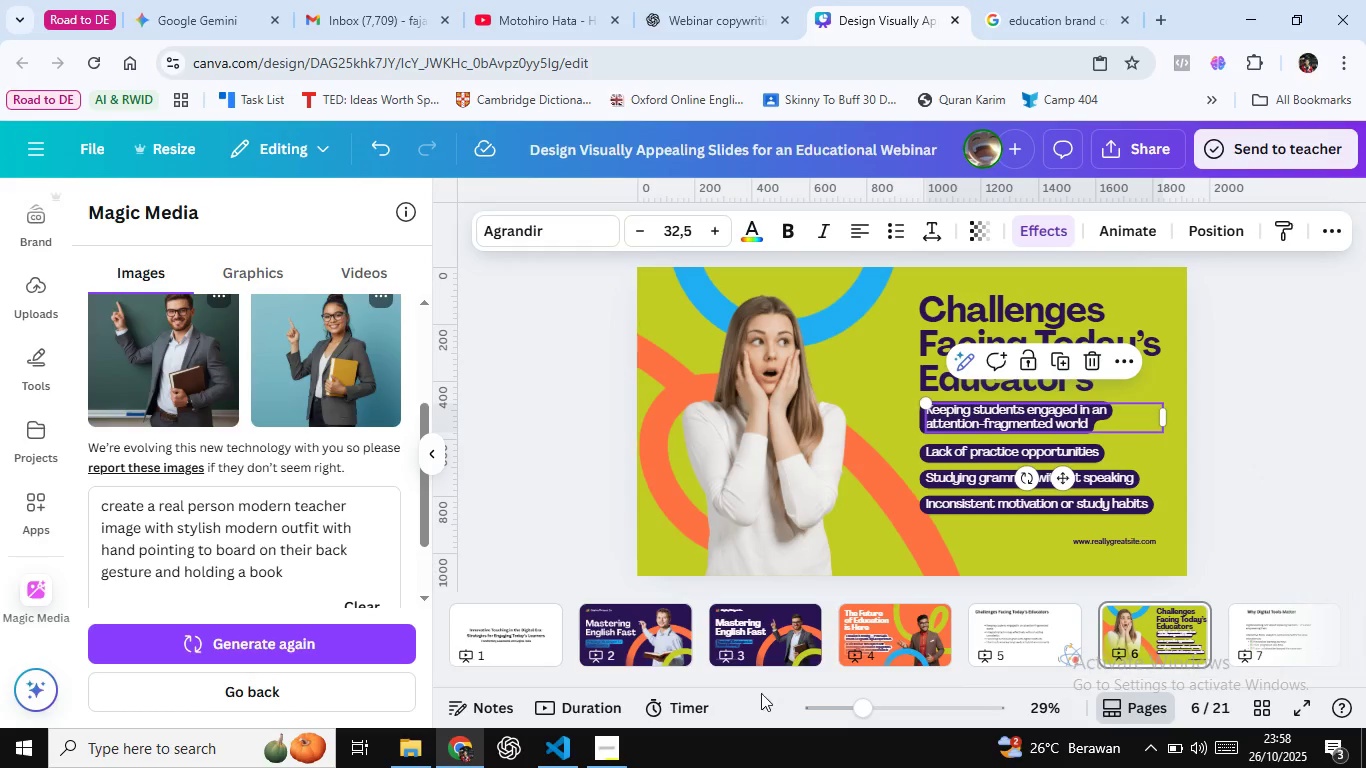 
left_click([988, 449])
 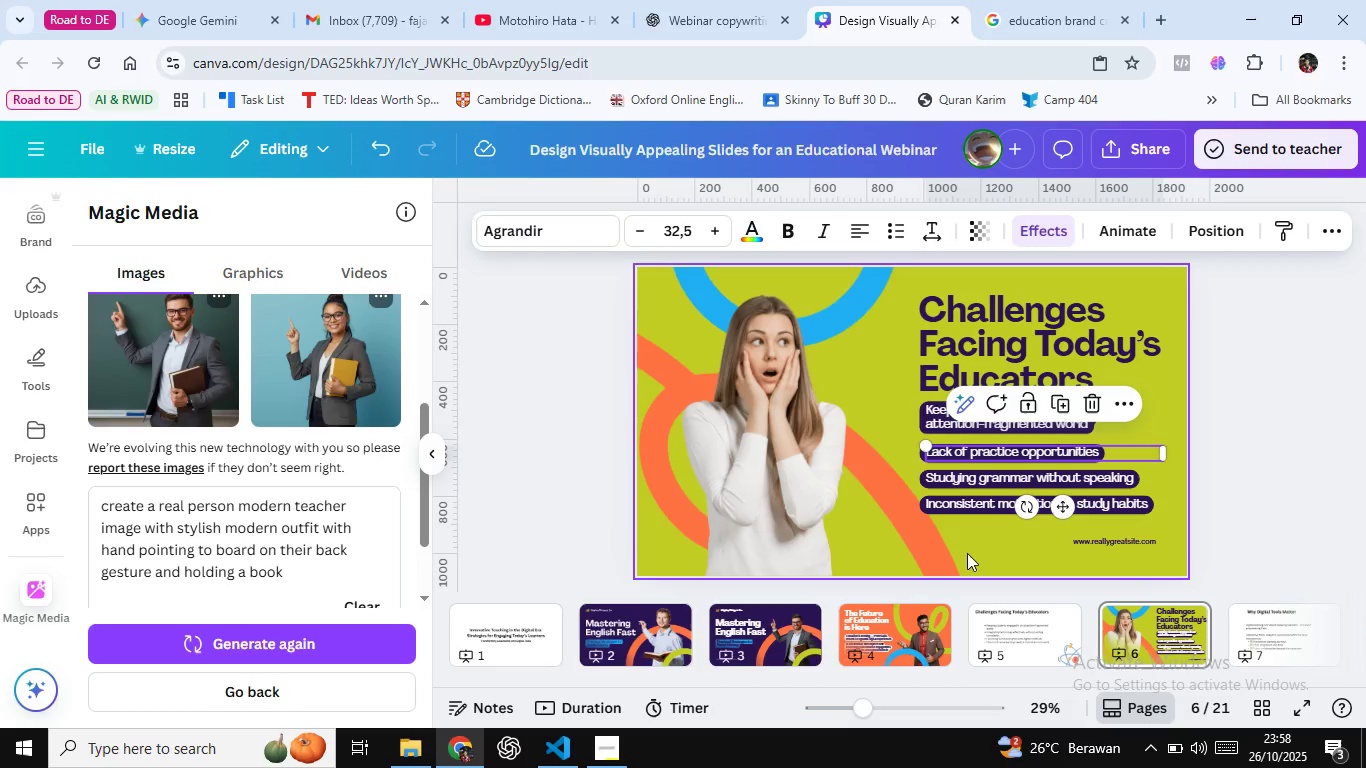 
wait(11.07)
 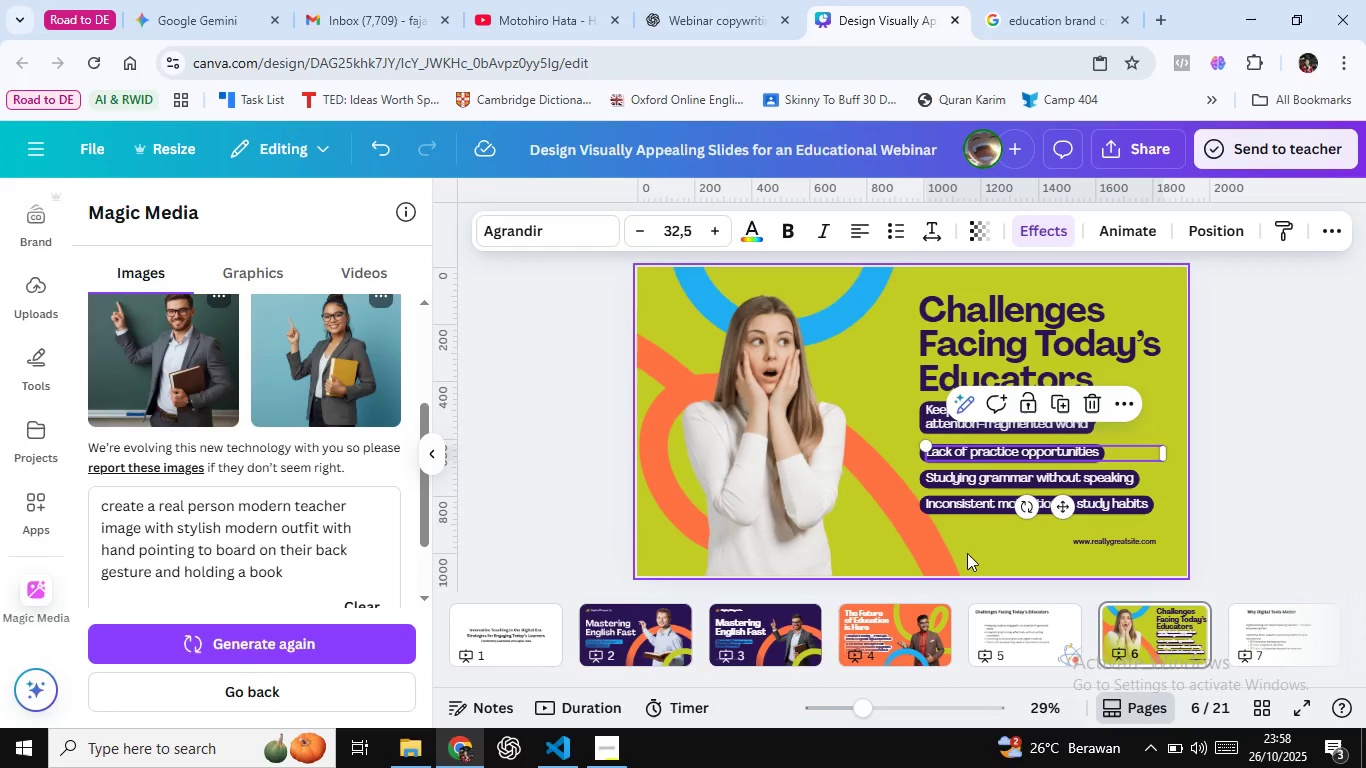 
left_click([1022, 640])
 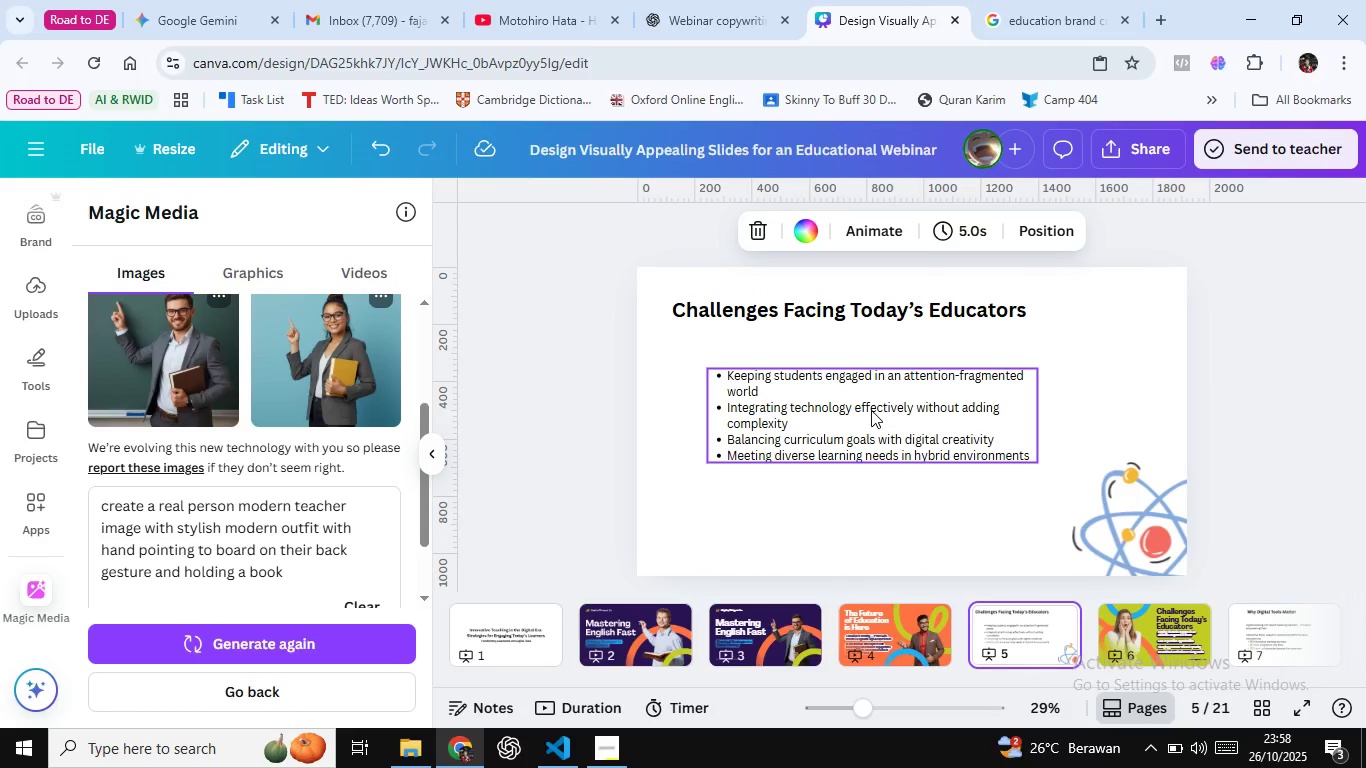 
double_click([871, 410])
 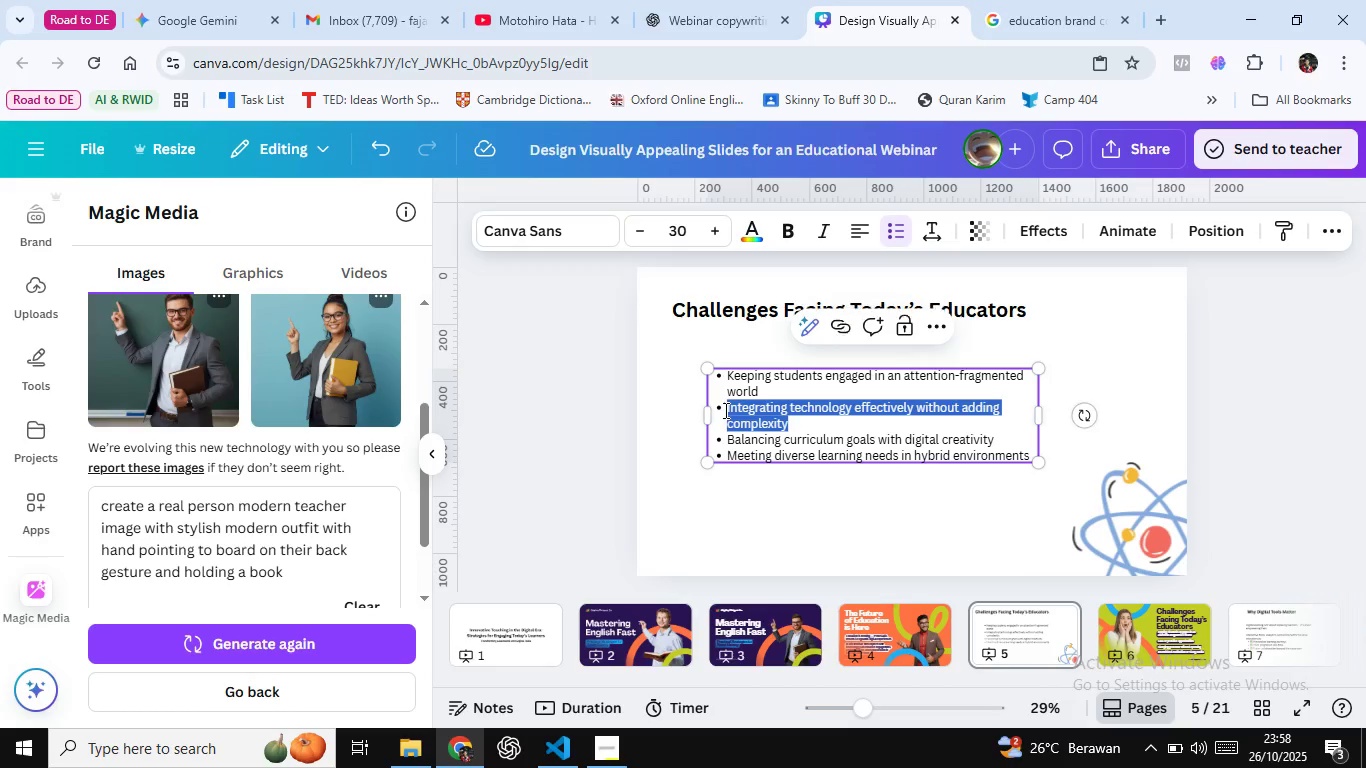 
key(Control+C)
 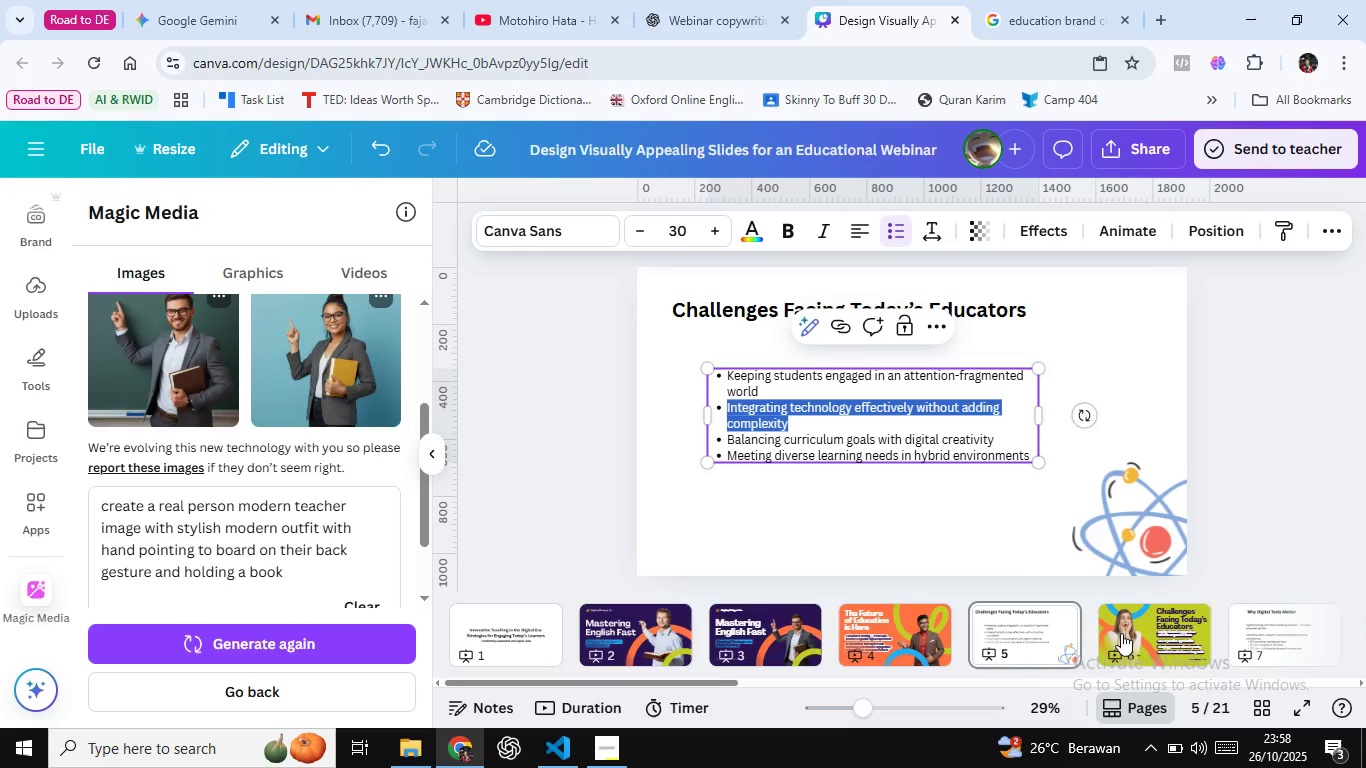 
left_click([1122, 633])
 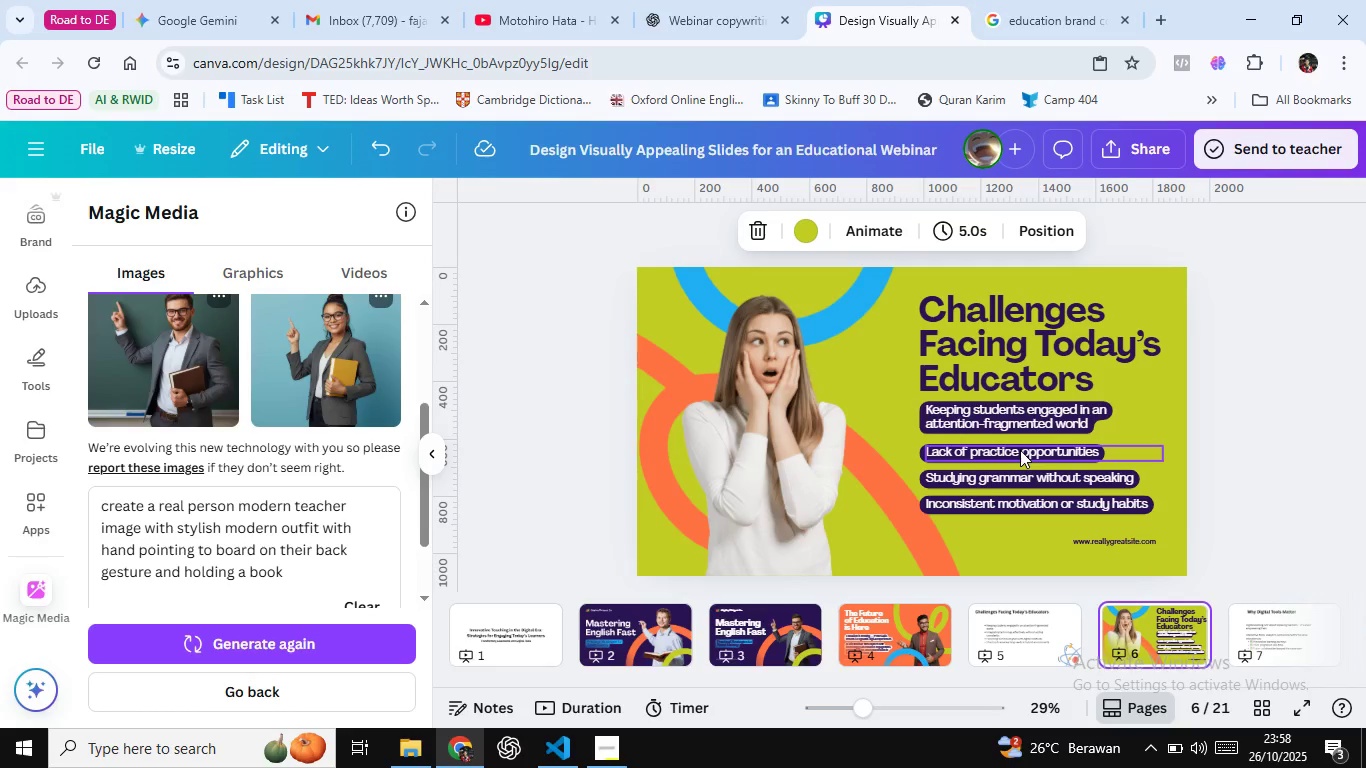 
double_click([1020, 450])
 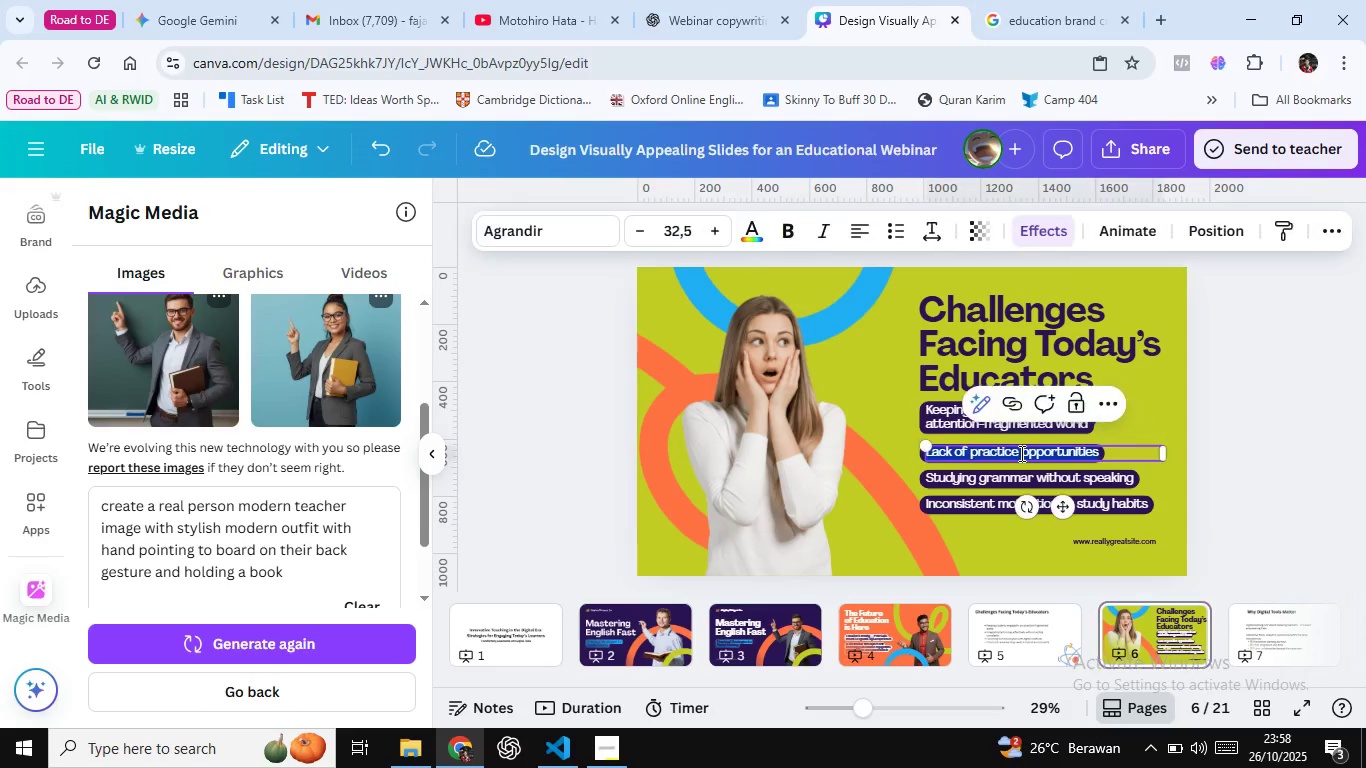 
key(Control+A)
 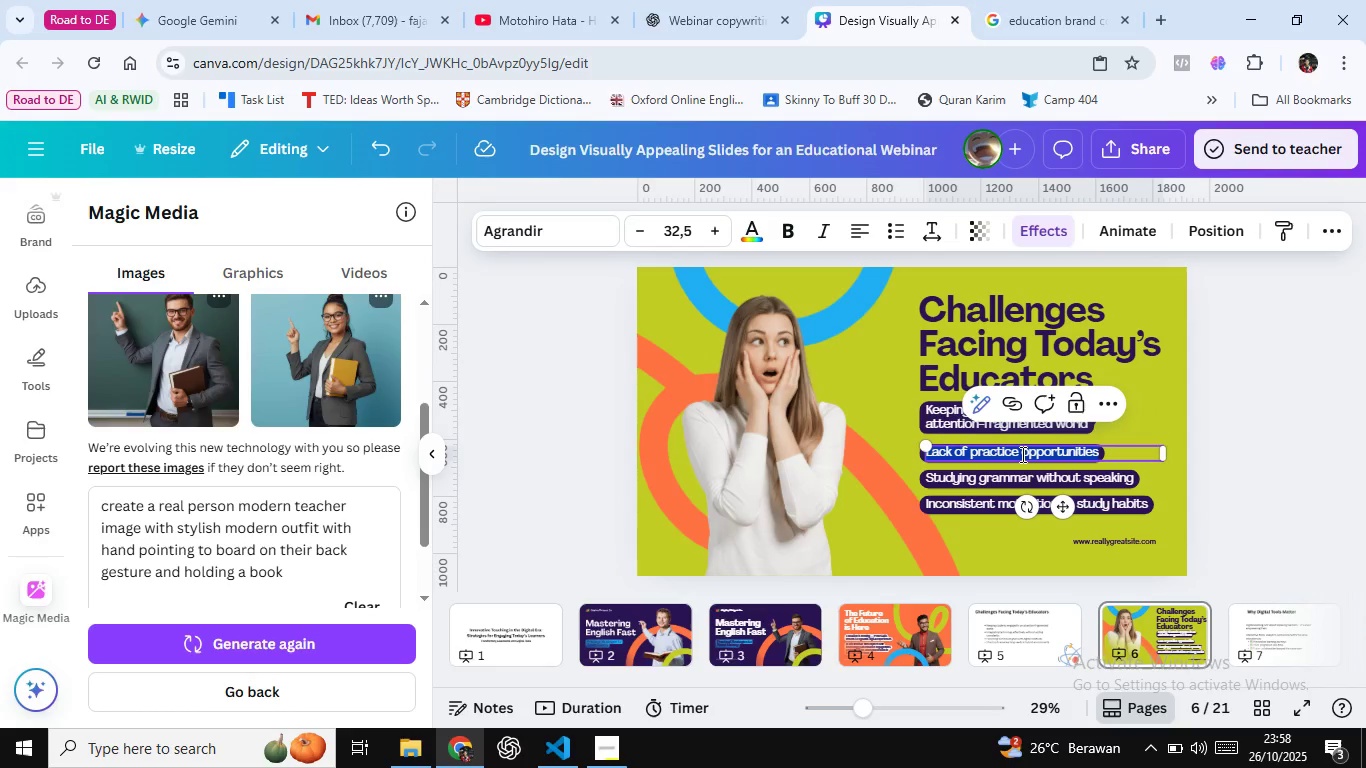 
key(Control+Shift+V)
 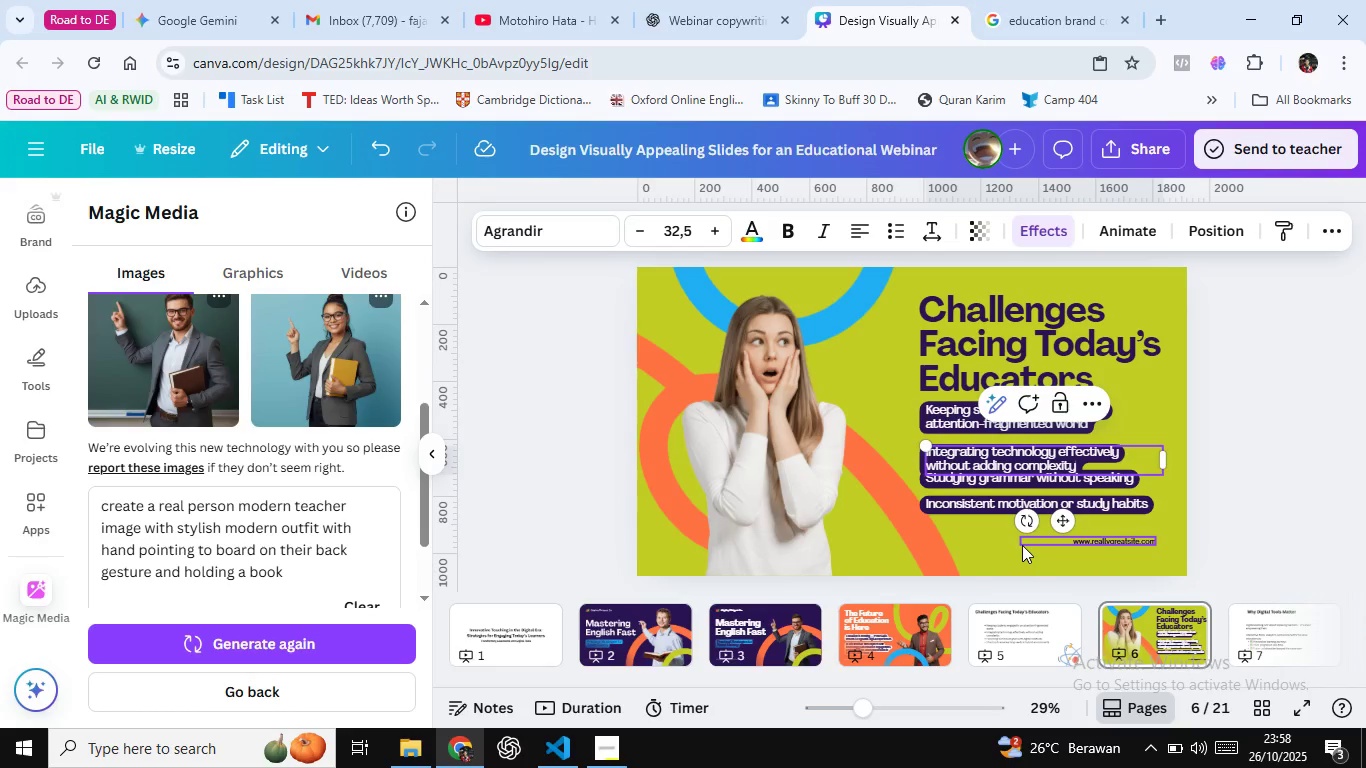 
left_click([970, 505])
 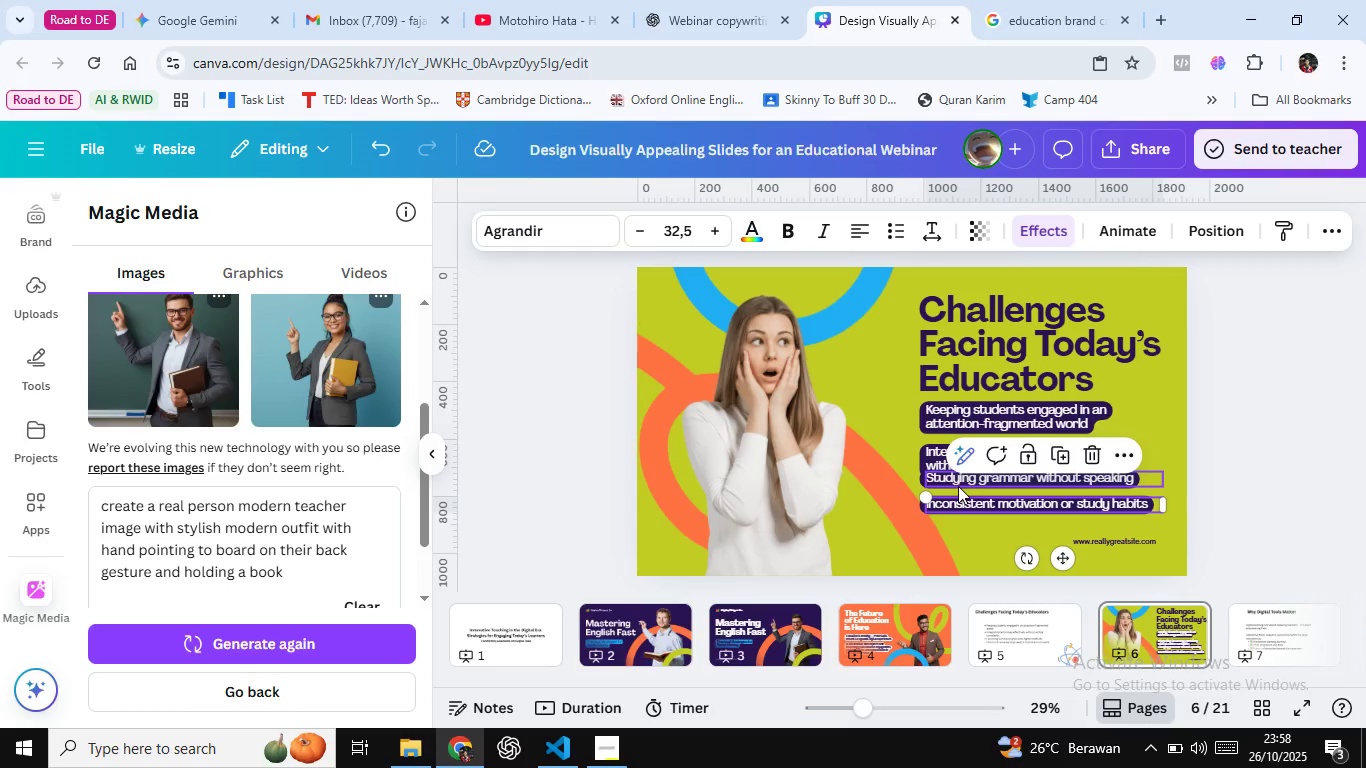 
hold_key(key=ShiftLeft, duration=0.74)
left_click([956, 482])
 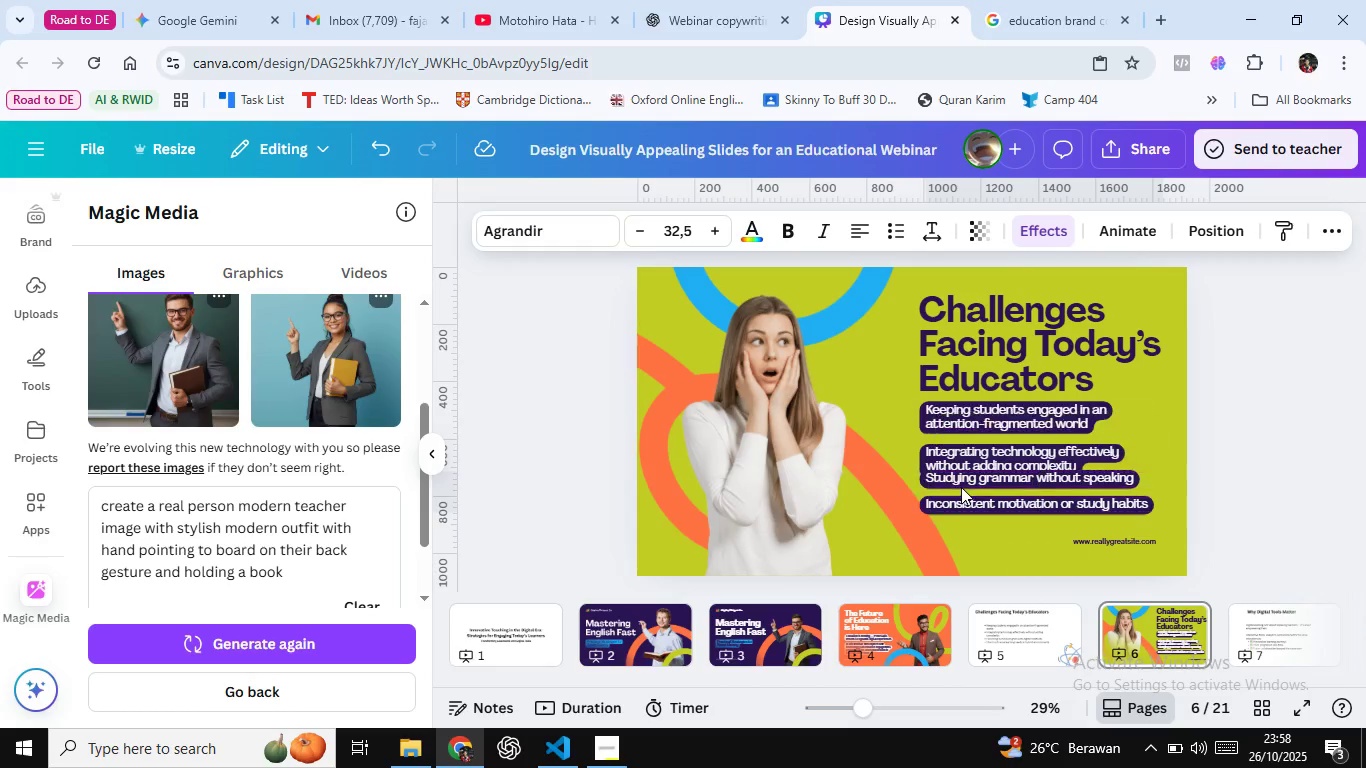 
hold_key(key=ArrowDown, duration=1.54)
 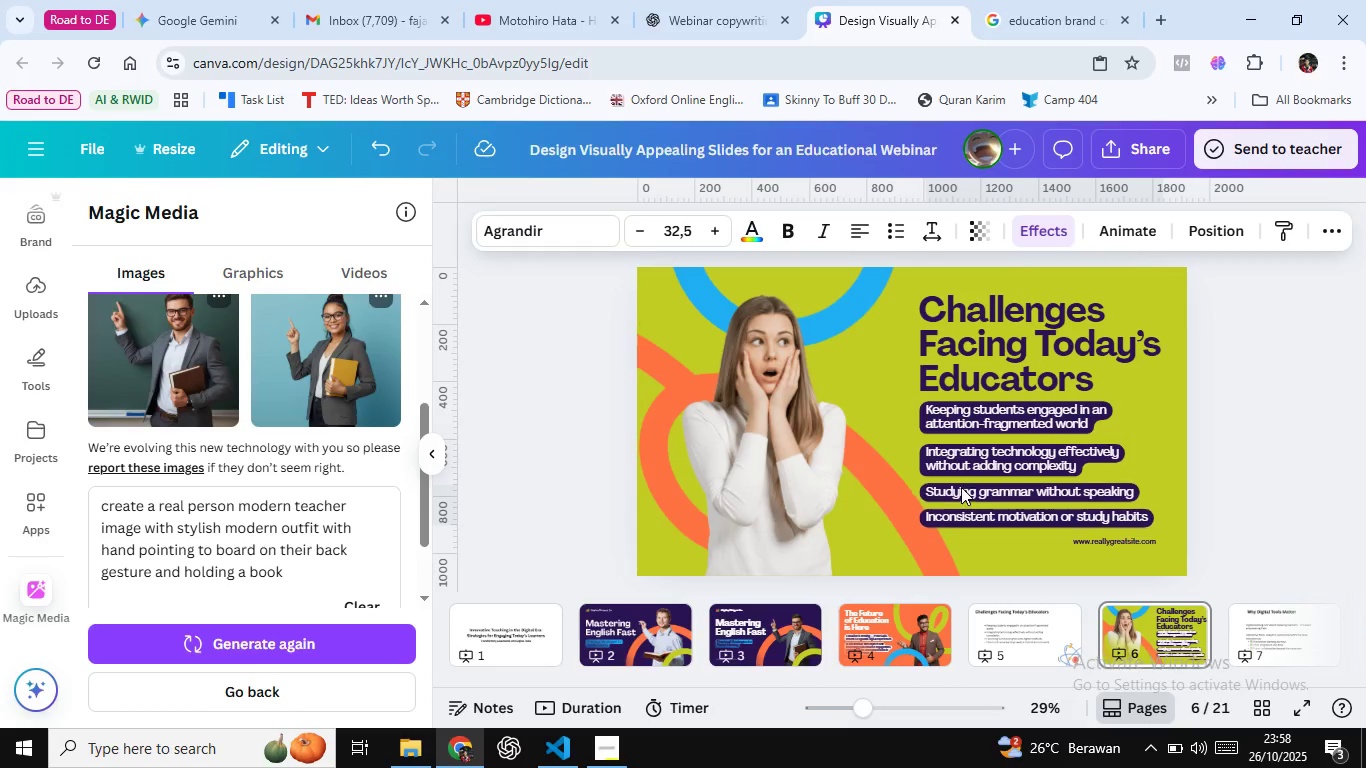 
hold_key(key=ArrowDown, duration=0.64)
 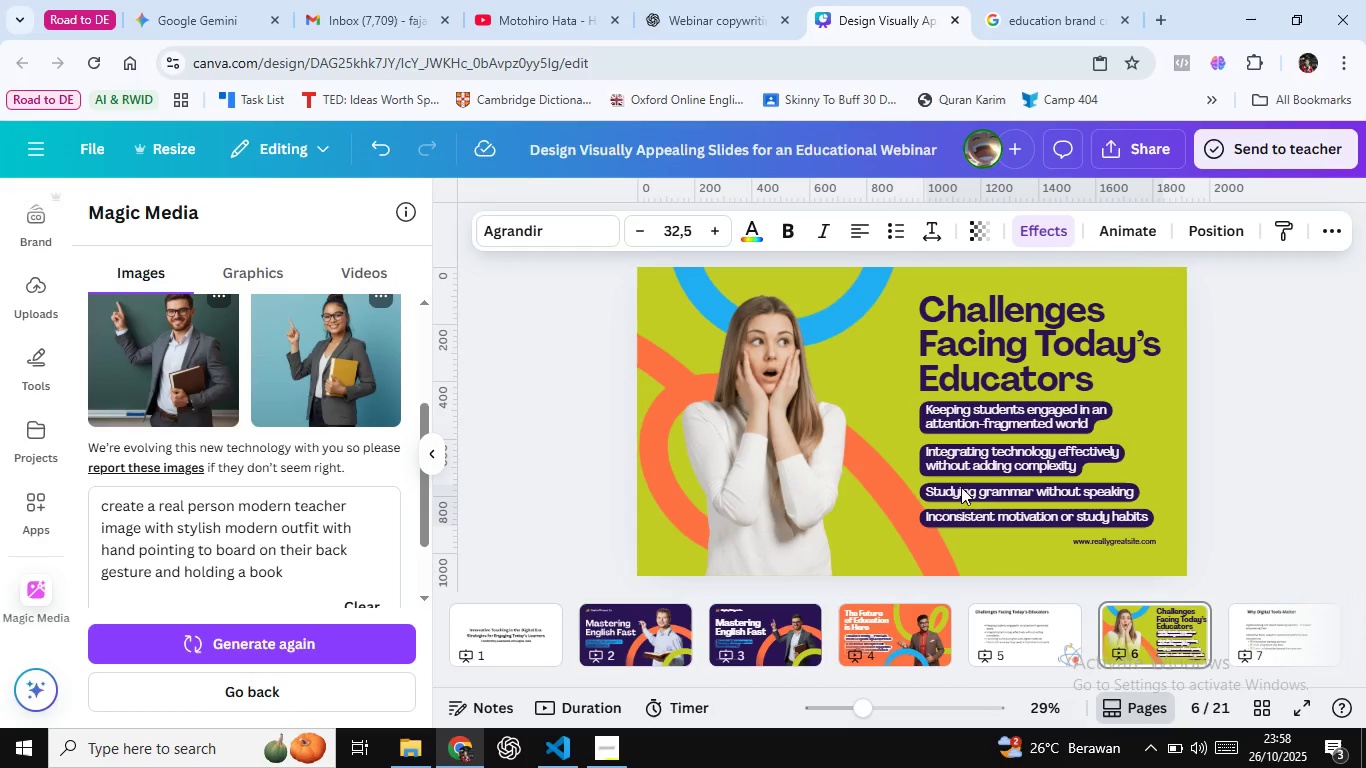 
hold_key(key=ArrowDown, duration=0.35)
 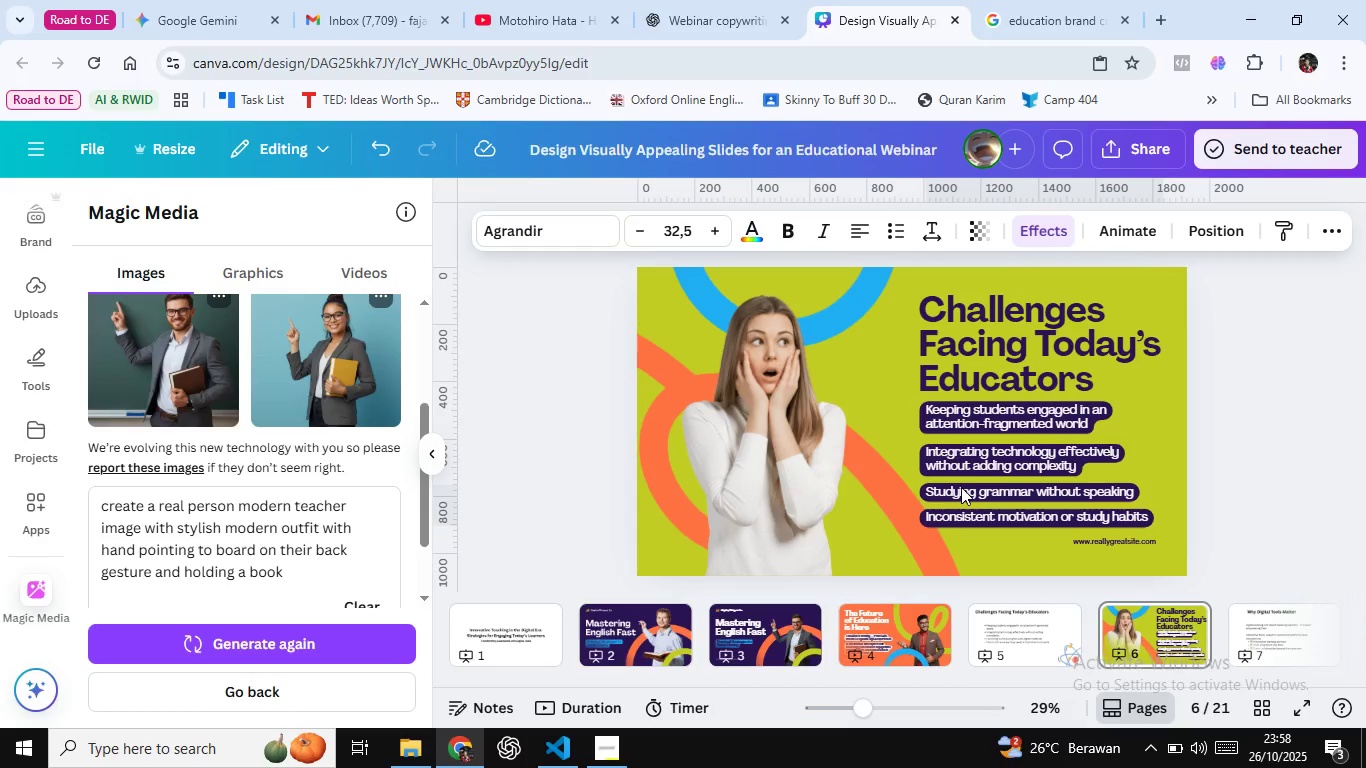 
key(ArrowDown)
 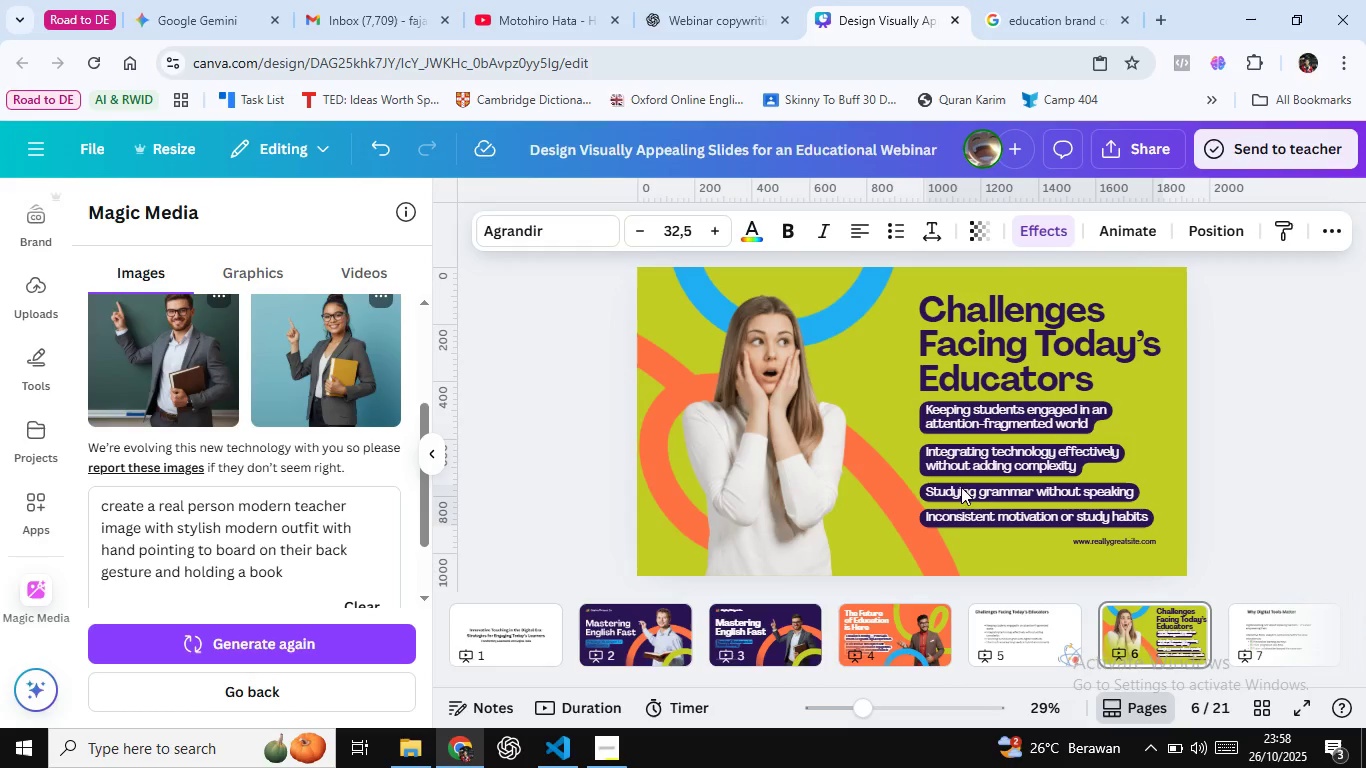 
key(ArrowDown)
 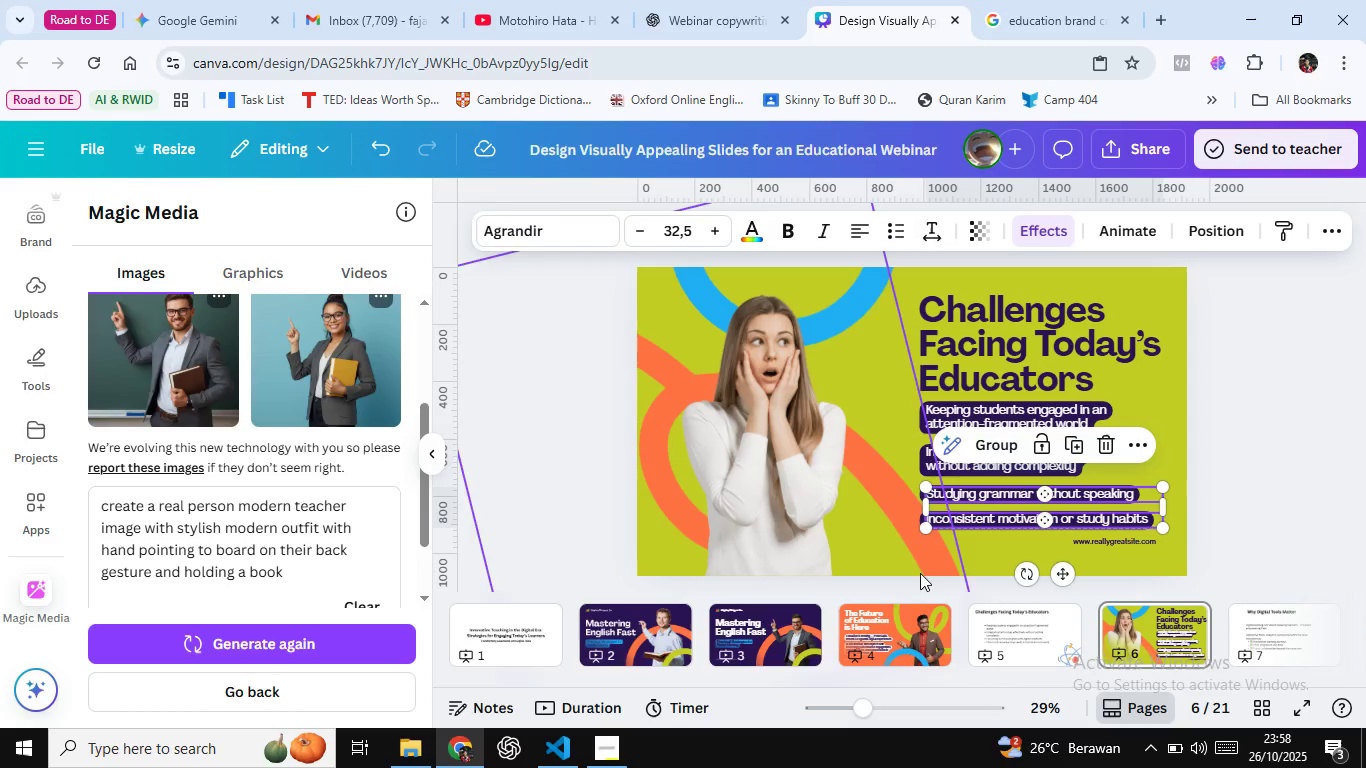 
left_click([1029, 632])
 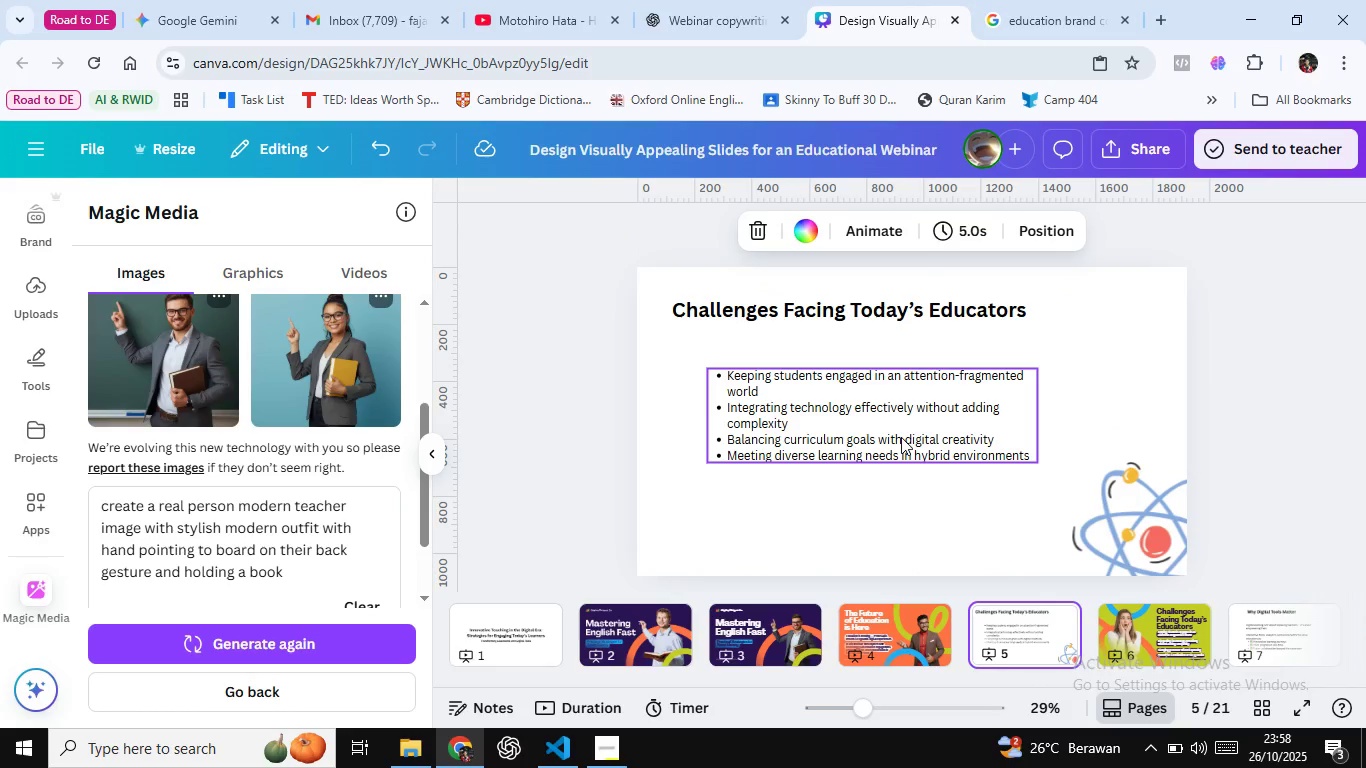 
double_click([901, 437])
 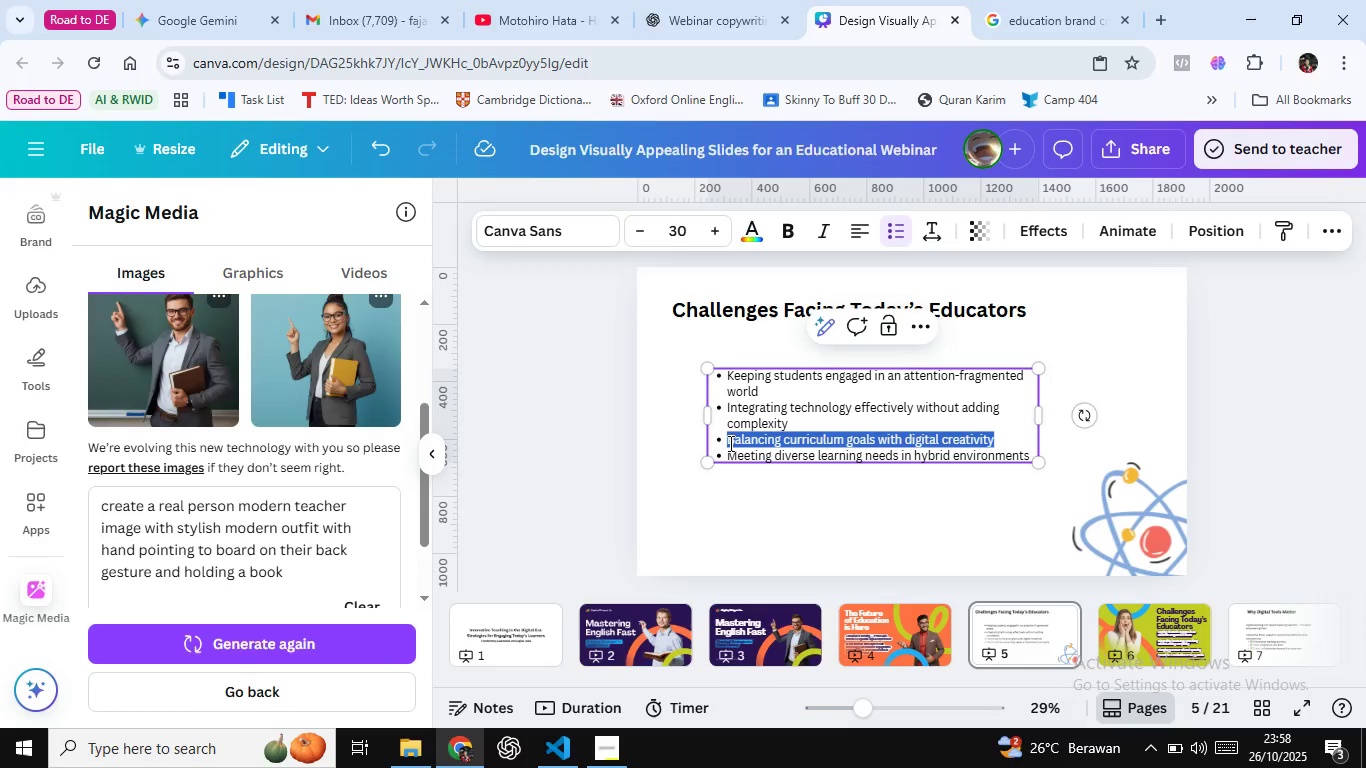 
key(Control+C)
 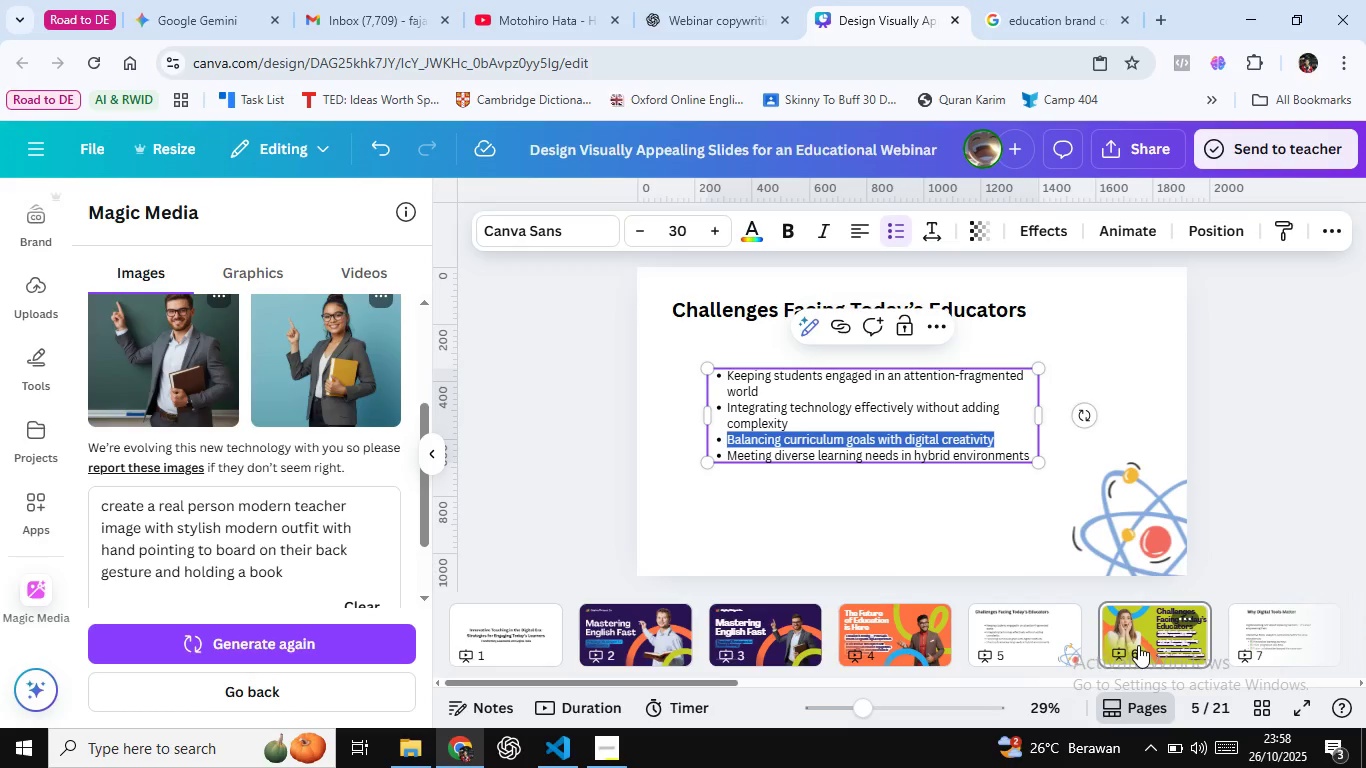 
left_click([1138, 645])
 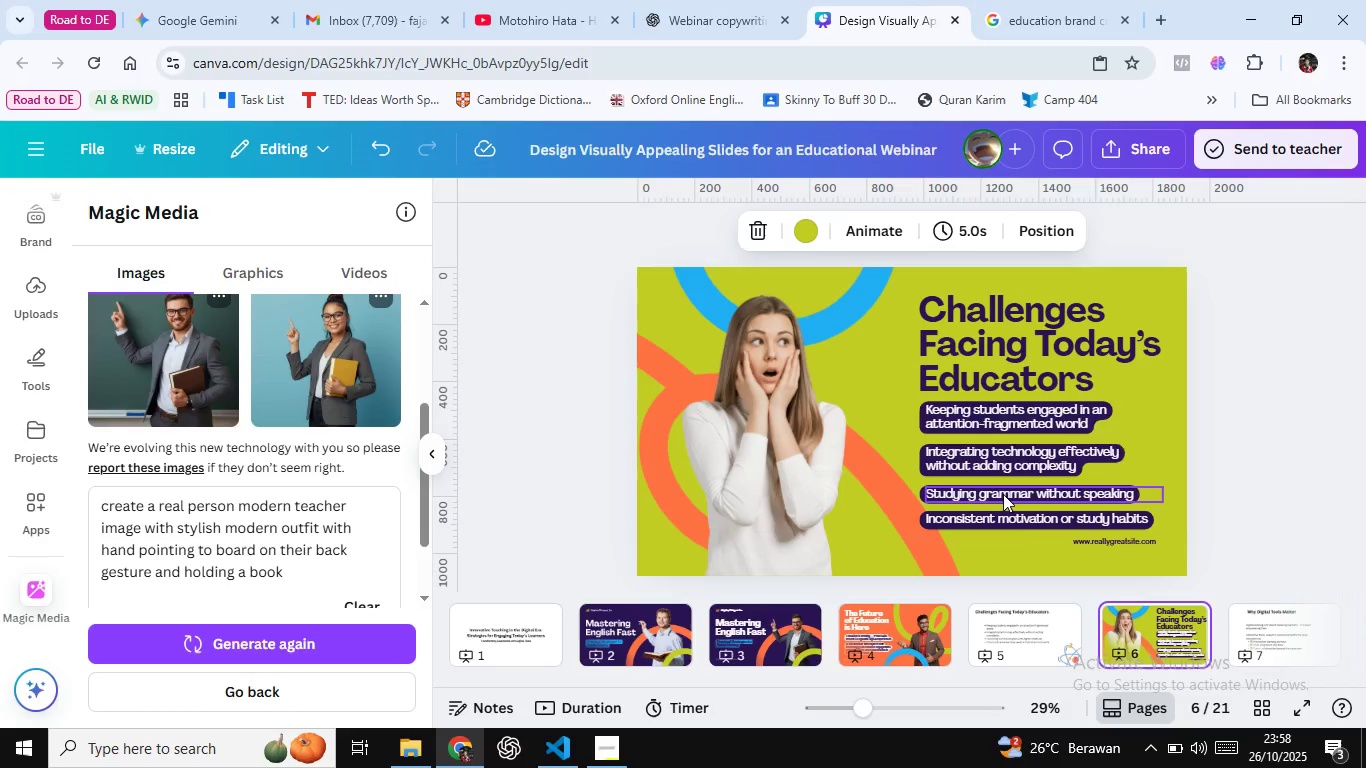 
double_click([1003, 494])
 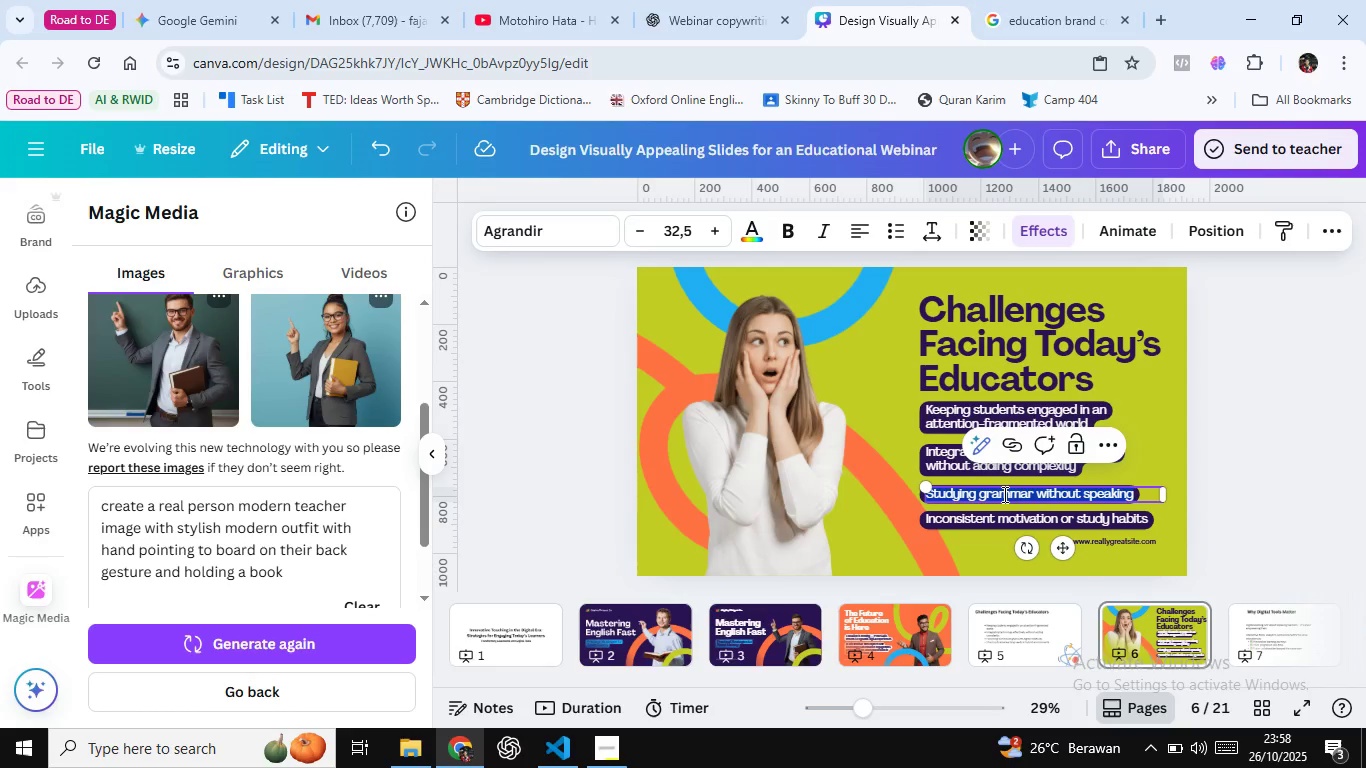 
key(Control+A)
 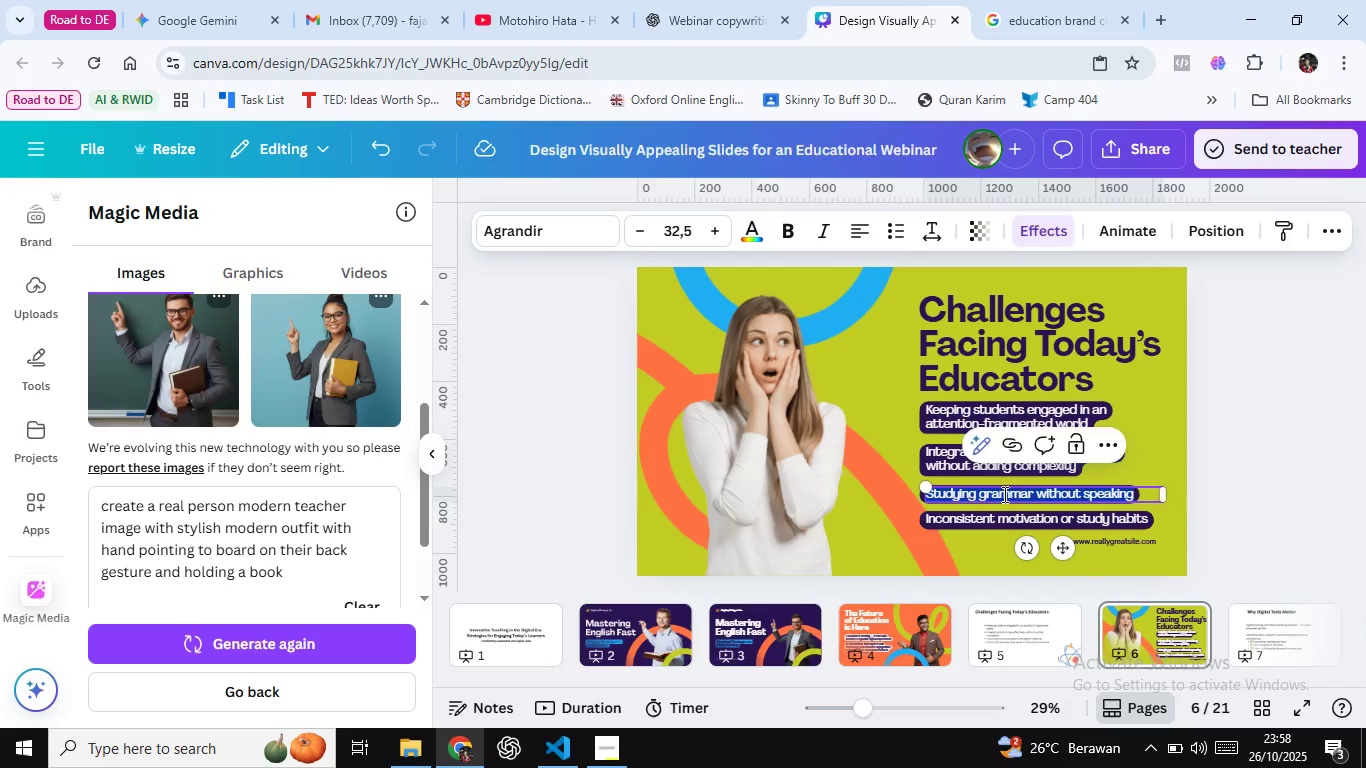 
key(Control+Shift+V)
 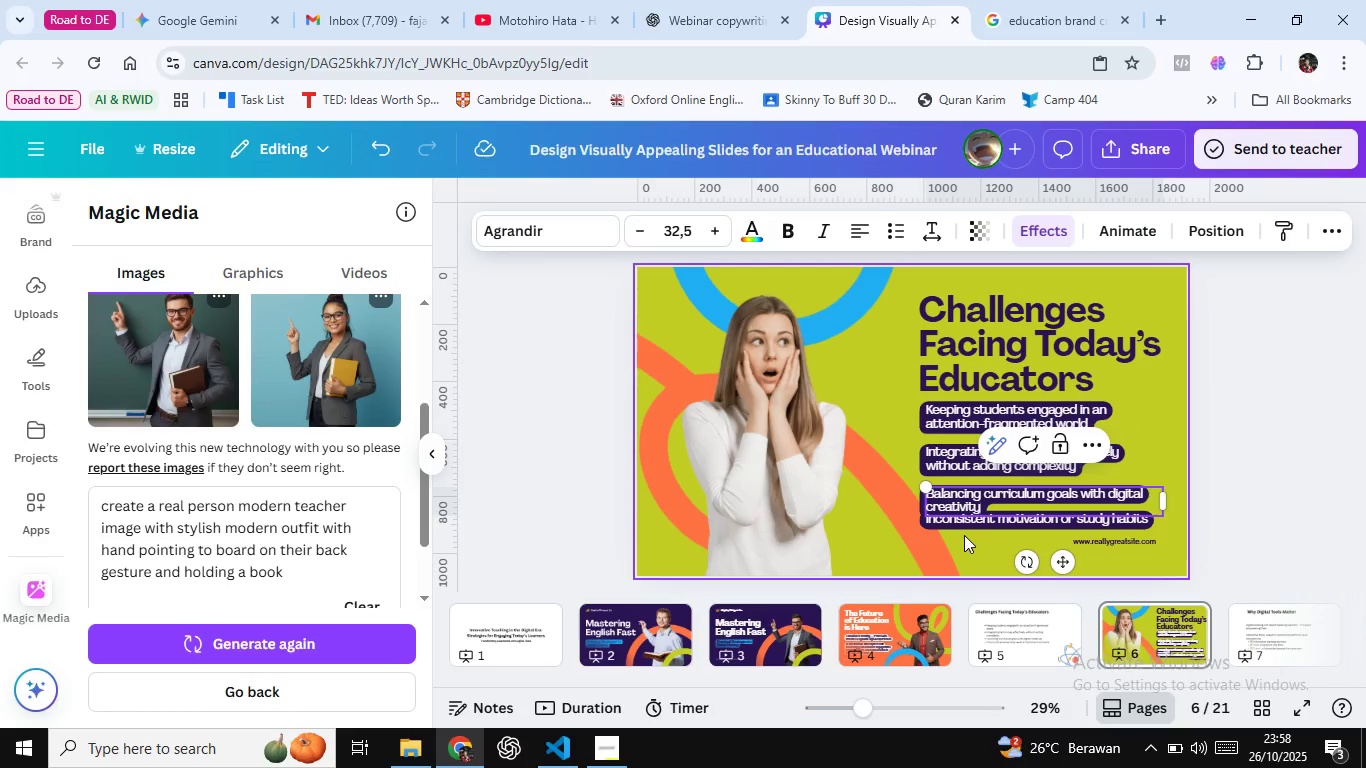 
left_click([964, 535])
 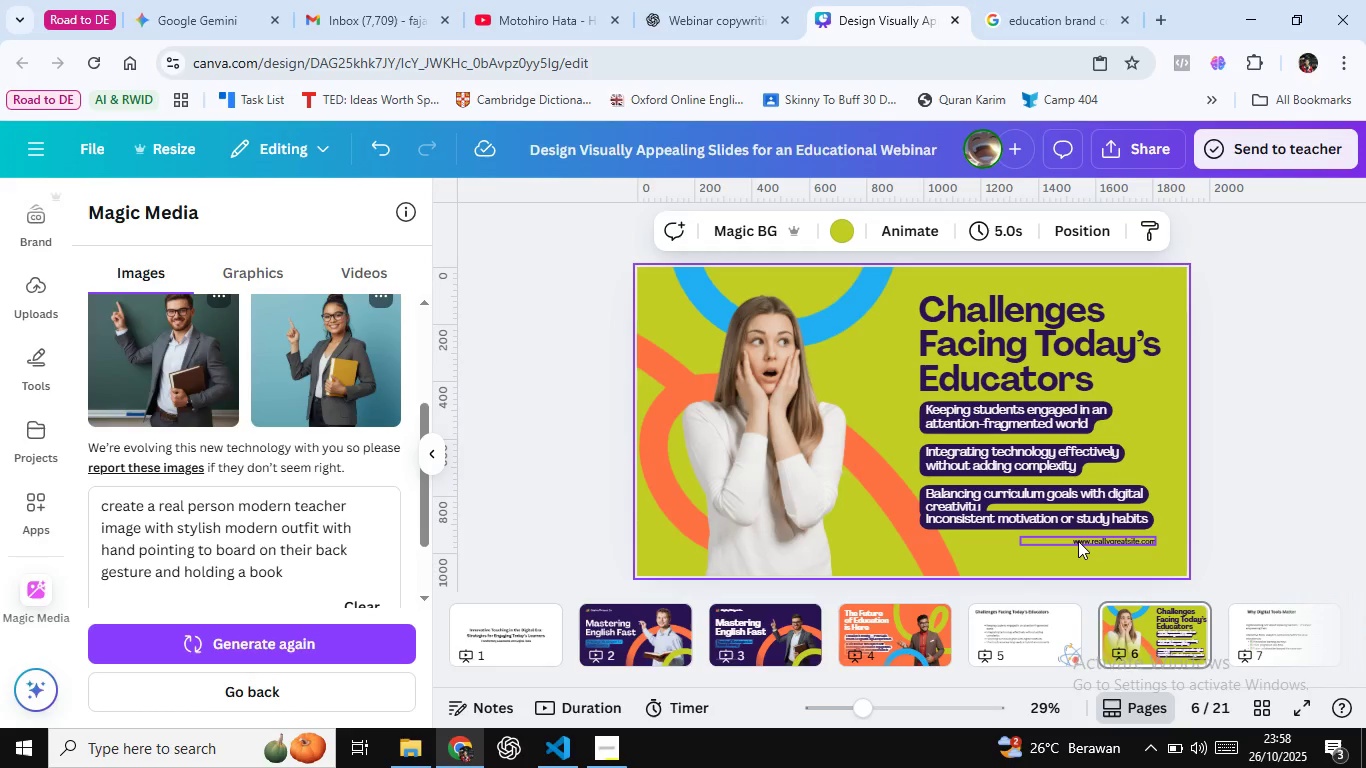 
left_click([1078, 541])
 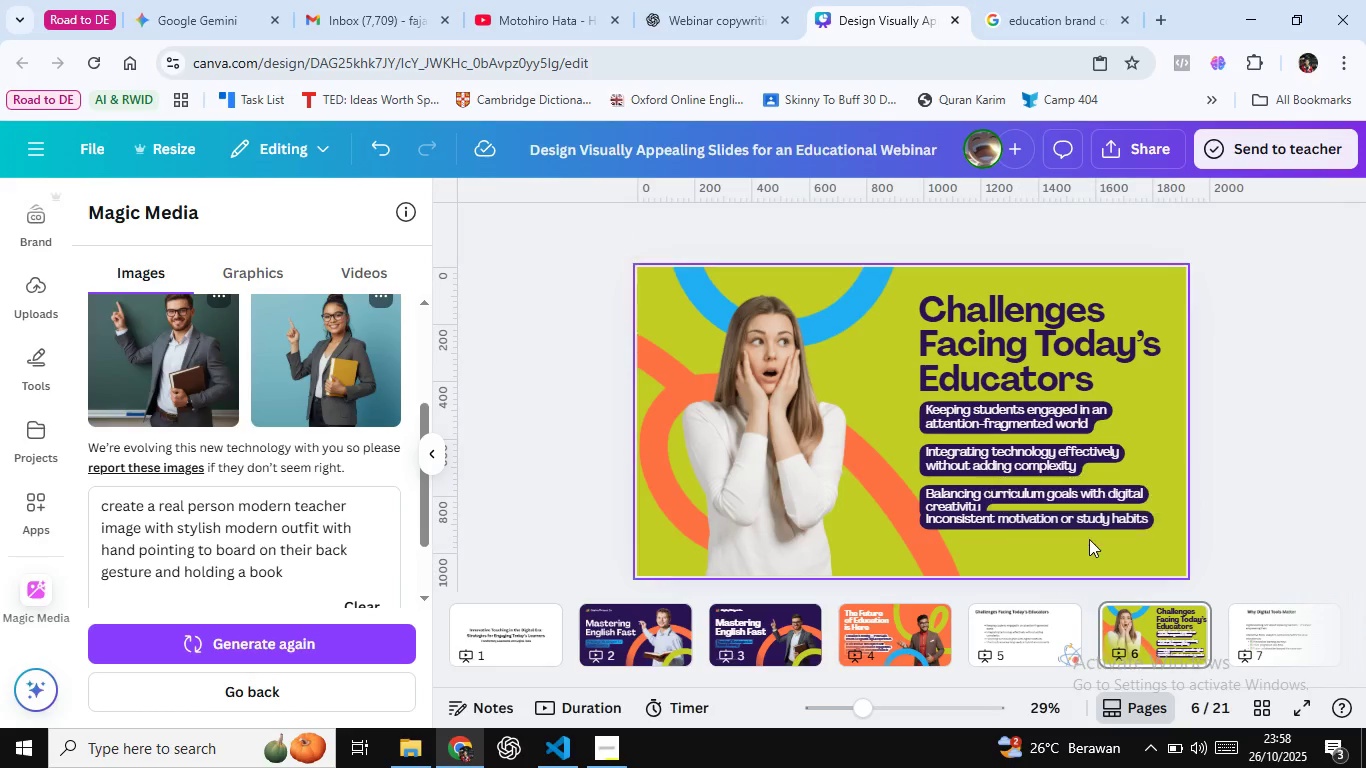 
key(Delete)
 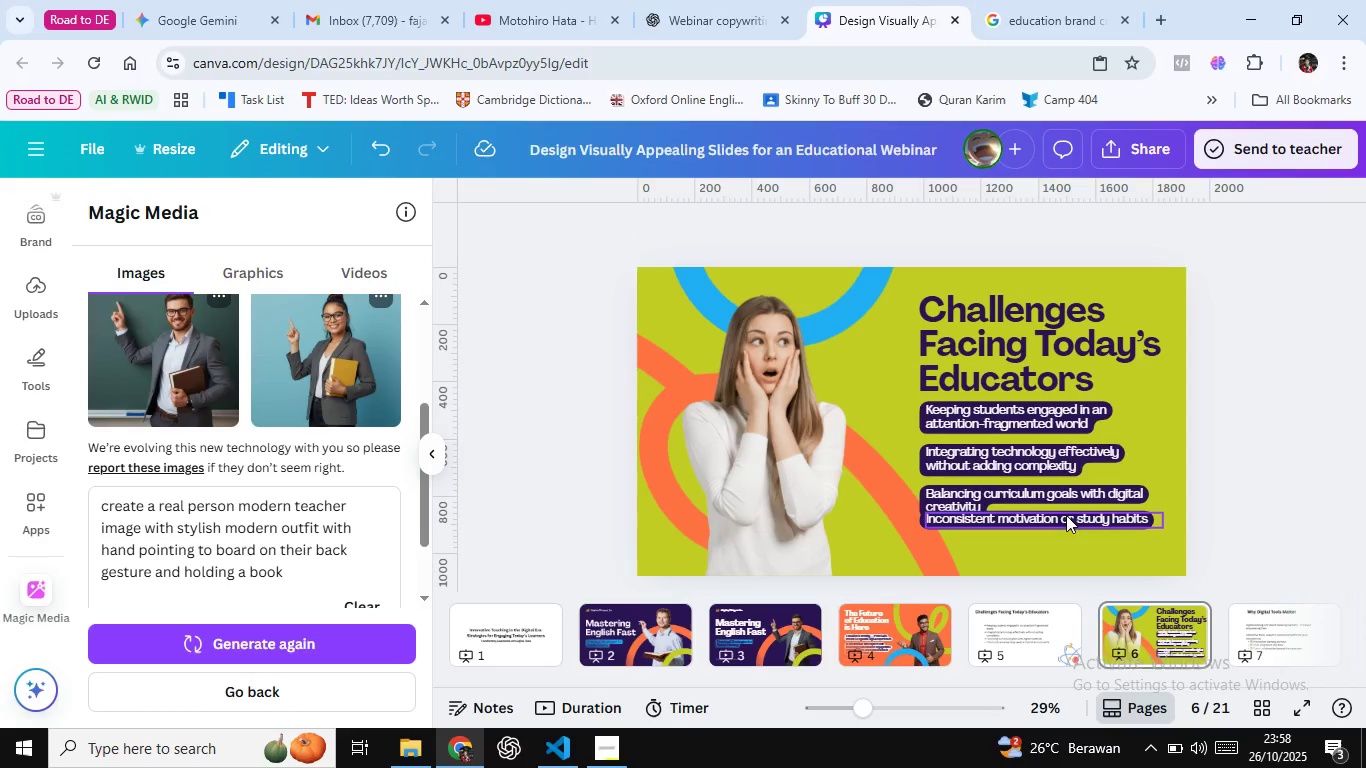 
left_click([1066, 515])
 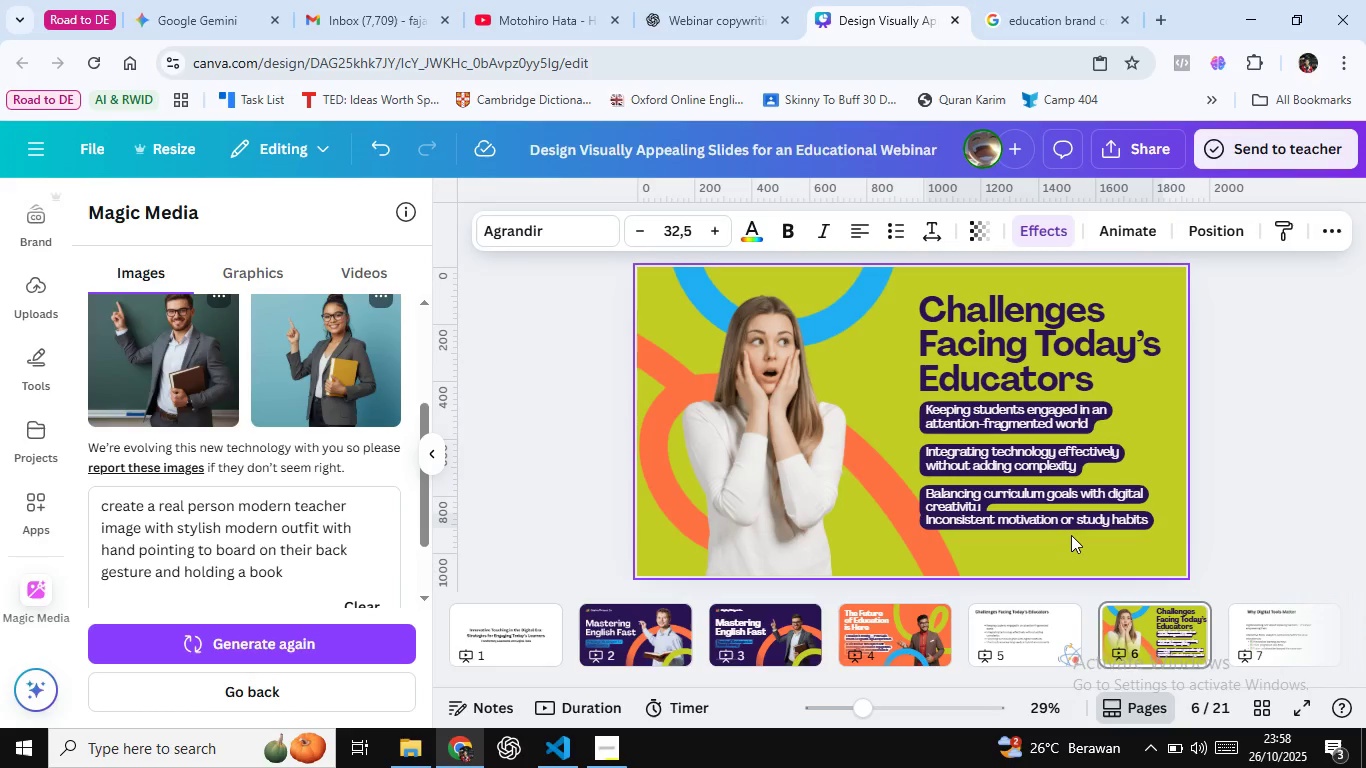 
hold_key(key=ArrowDown, duration=1.52)
 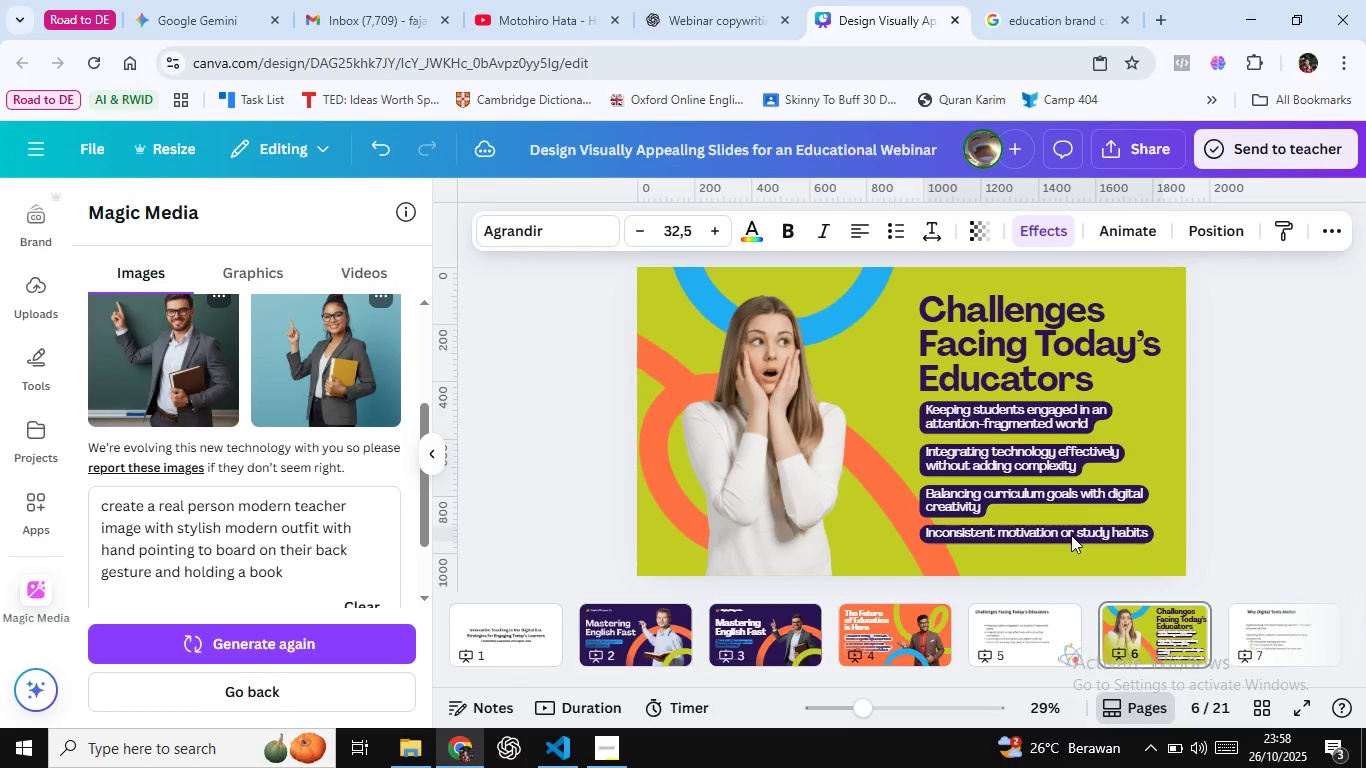 
hold_key(key=ArrowDown, duration=0.61)
 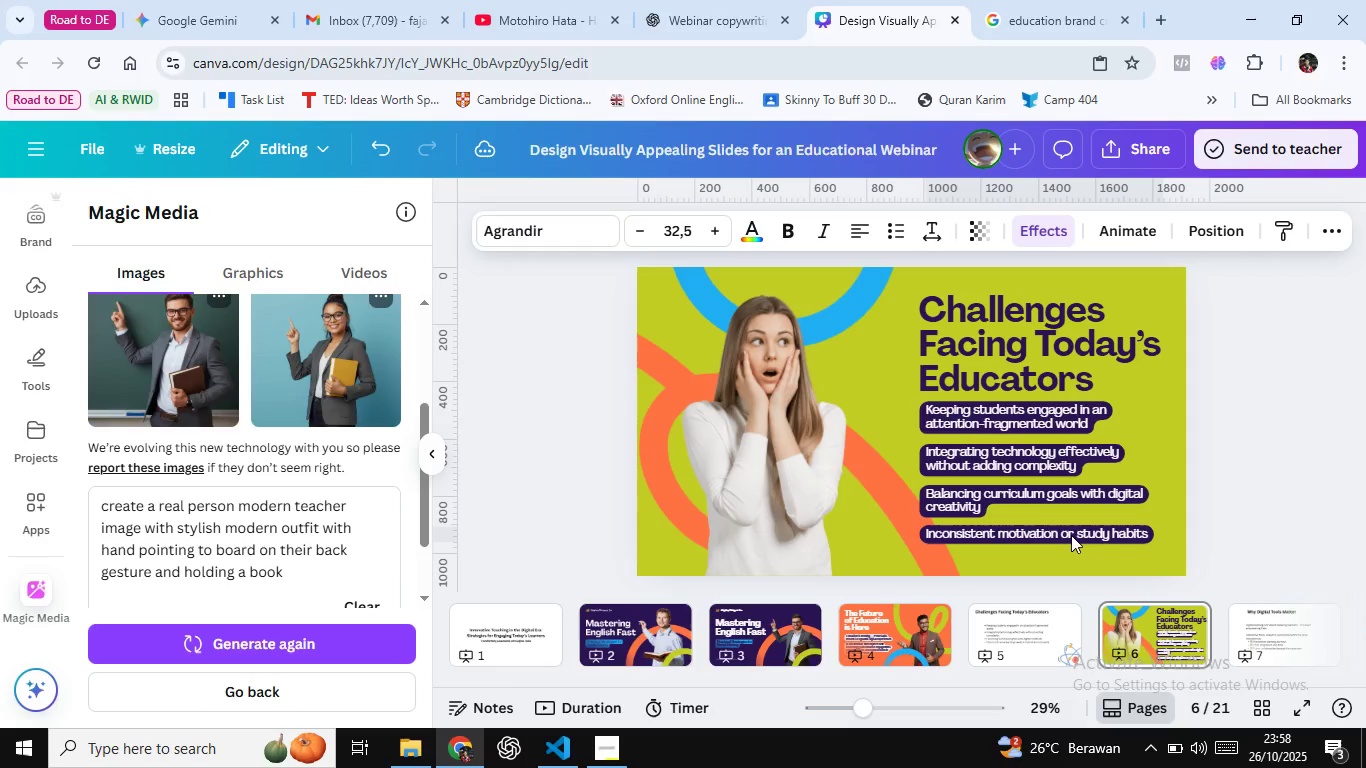 
key(ArrowDown)
 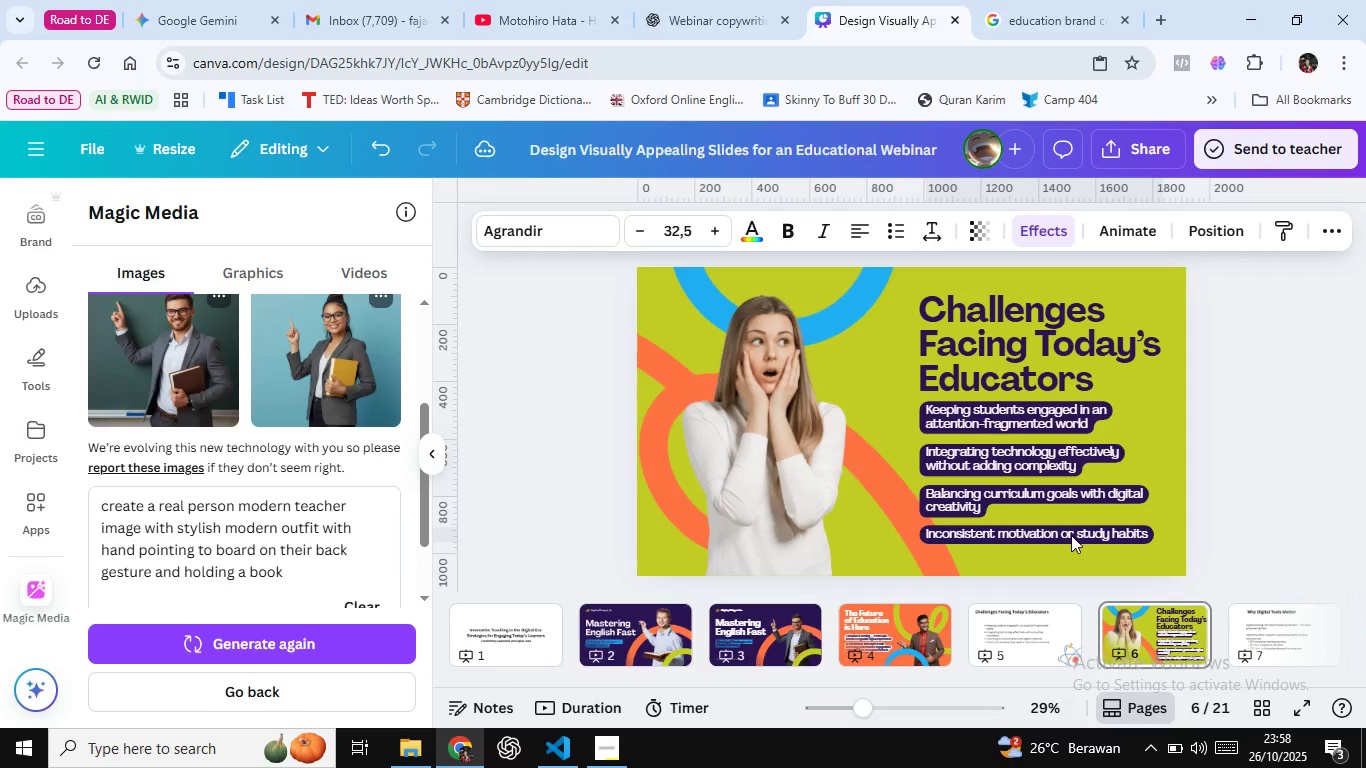 
key(ArrowDown)
 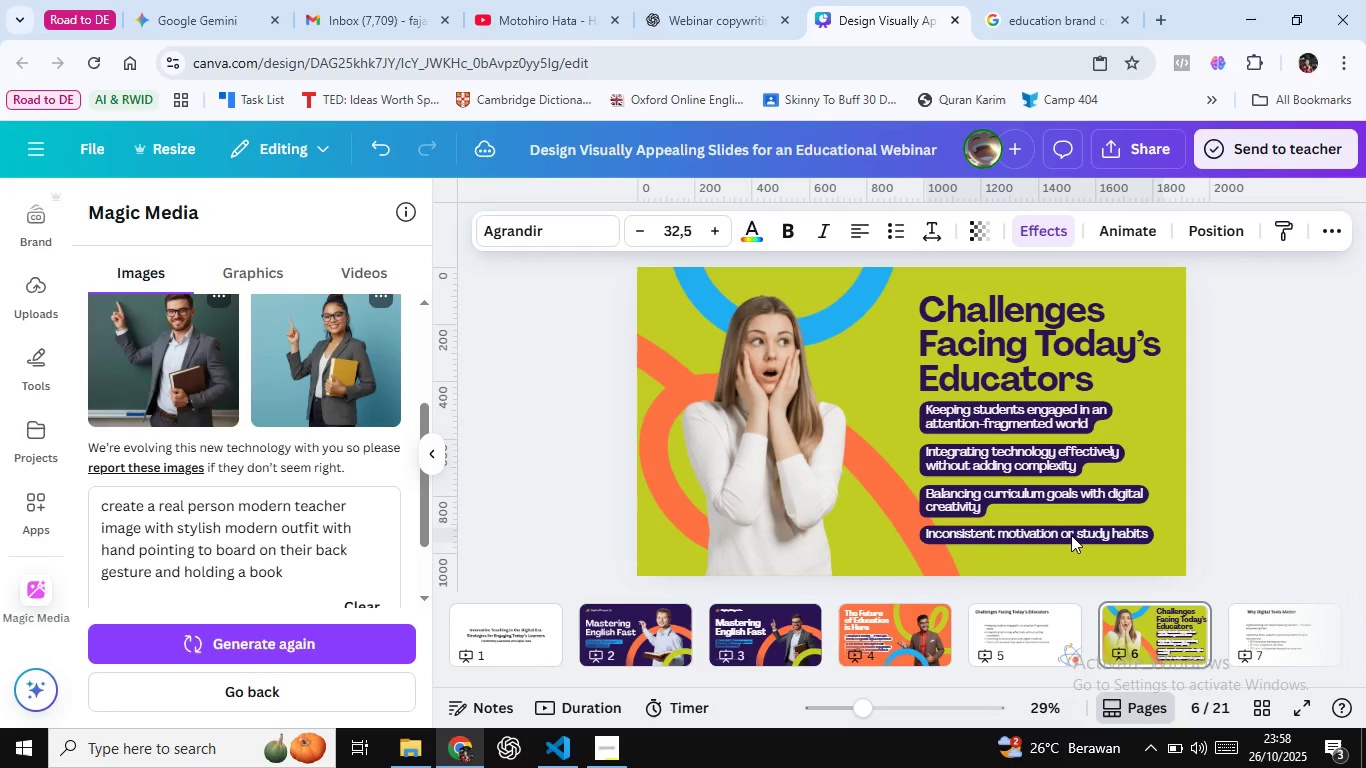 
key(ArrowDown)
 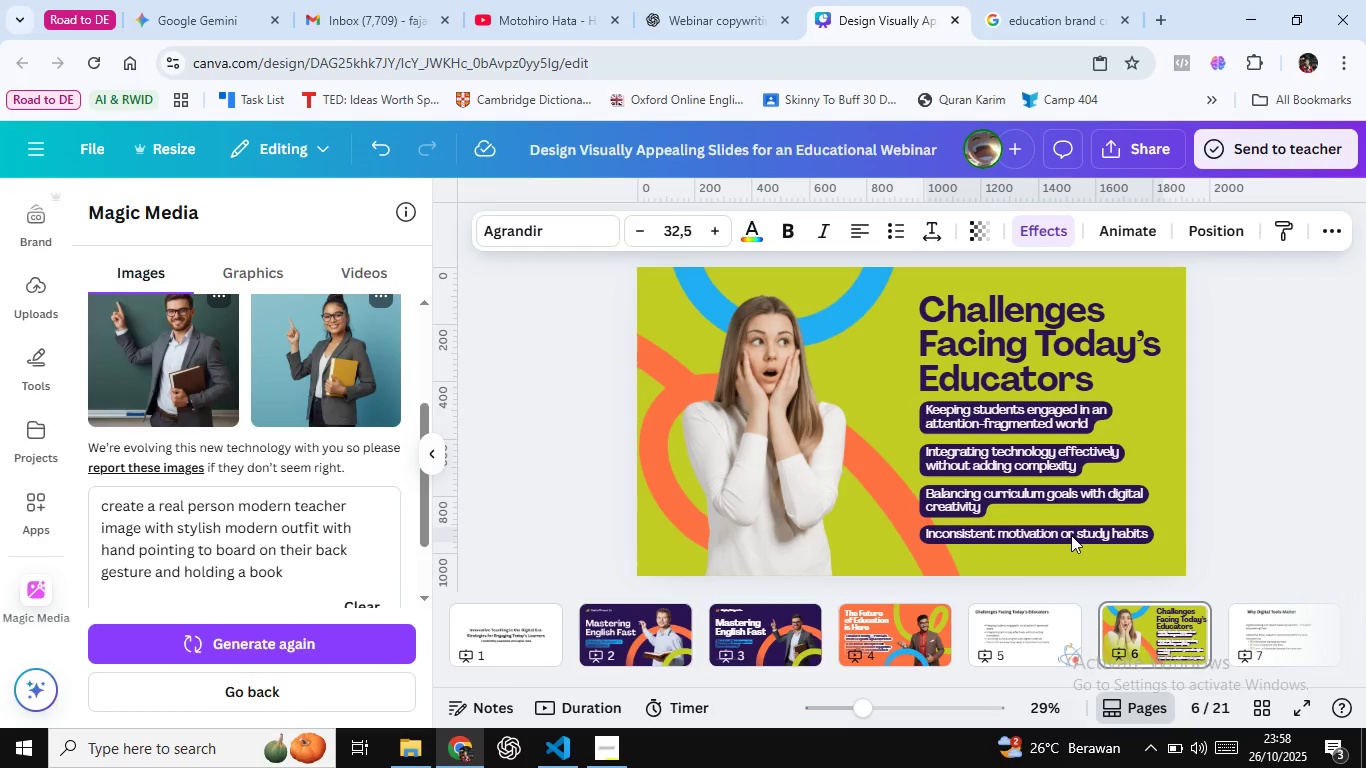 
key(ArrowUp)
 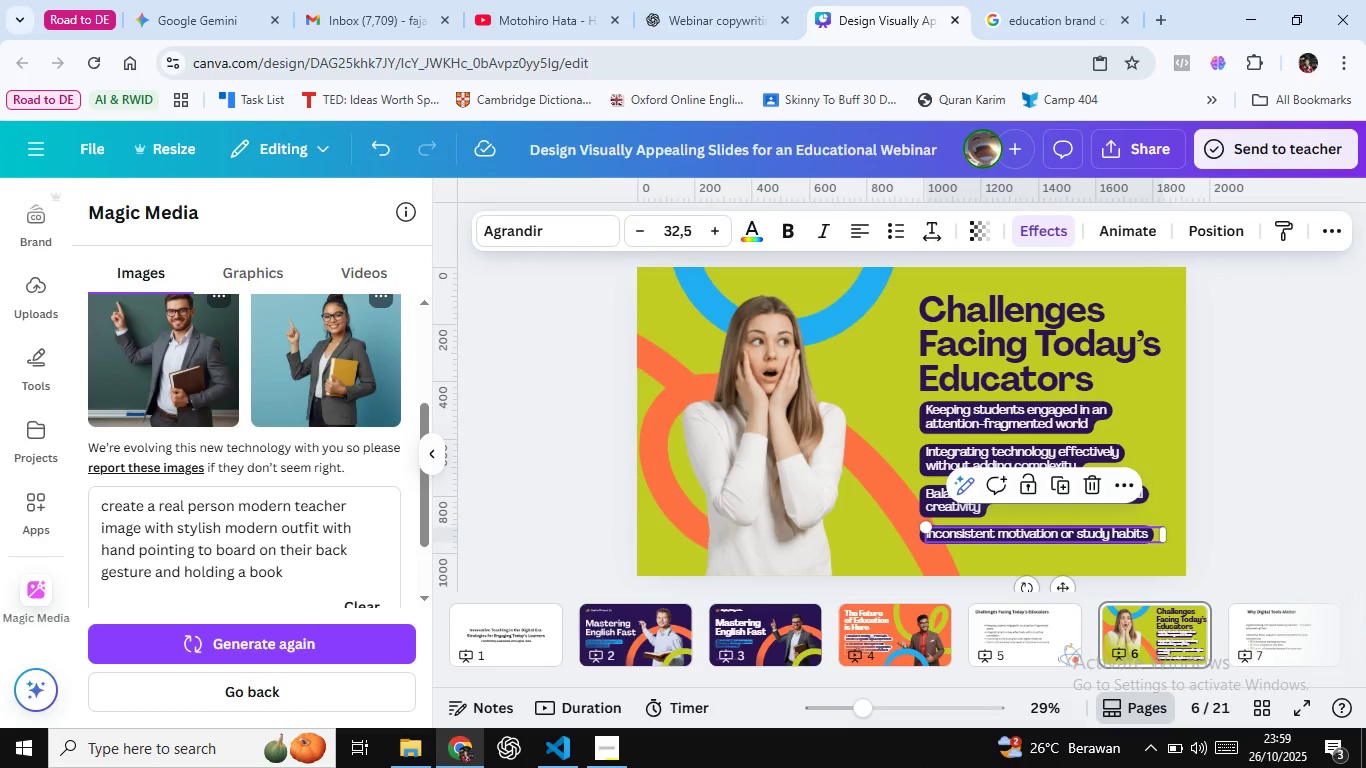 
wait(24.85)
 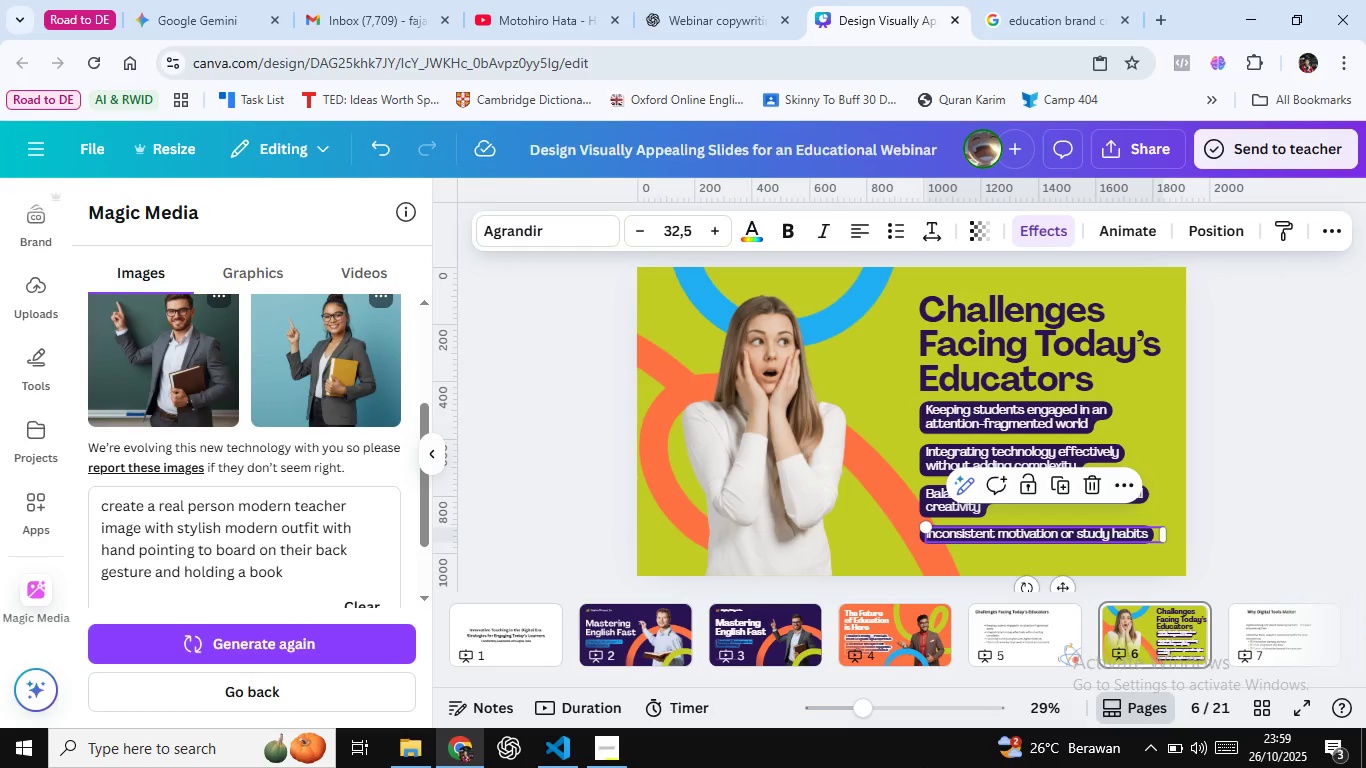 
left_click([985, 636])
 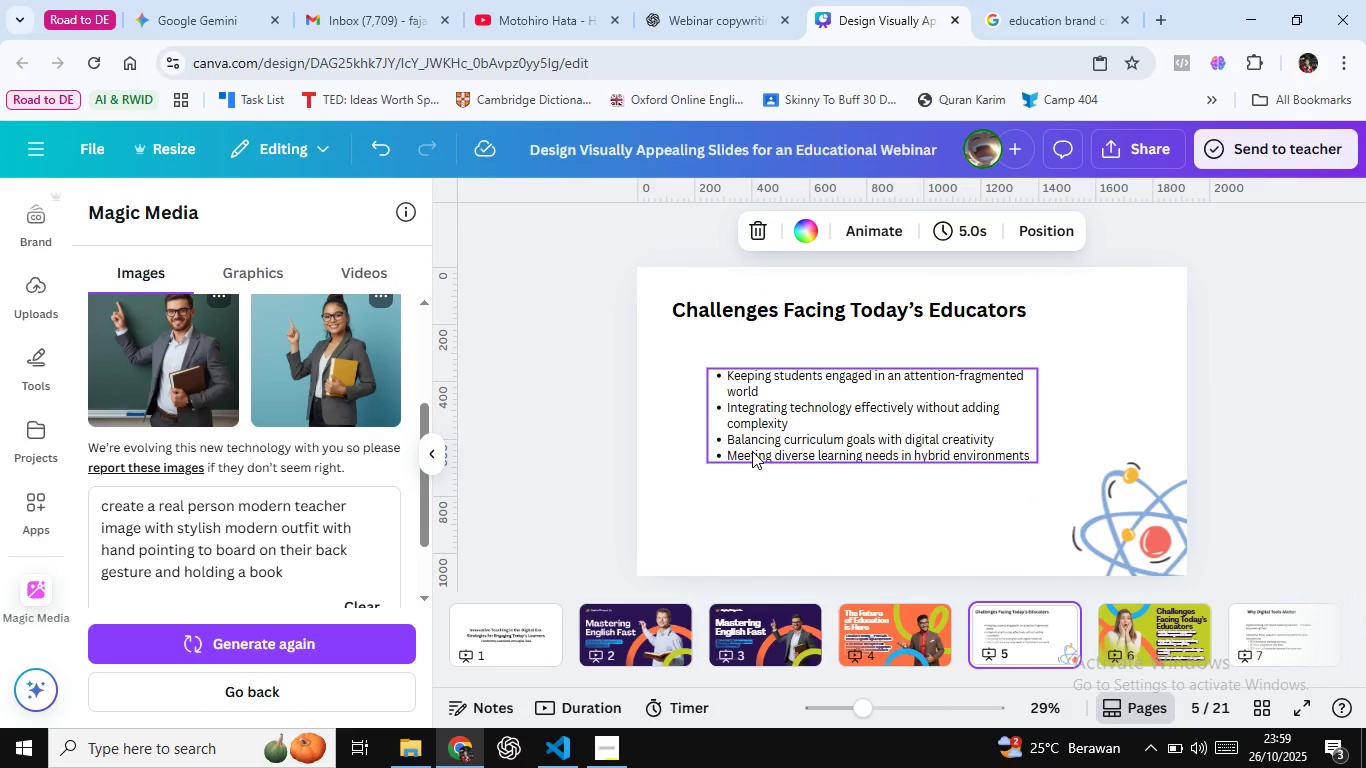 
double_click([752, 451])
 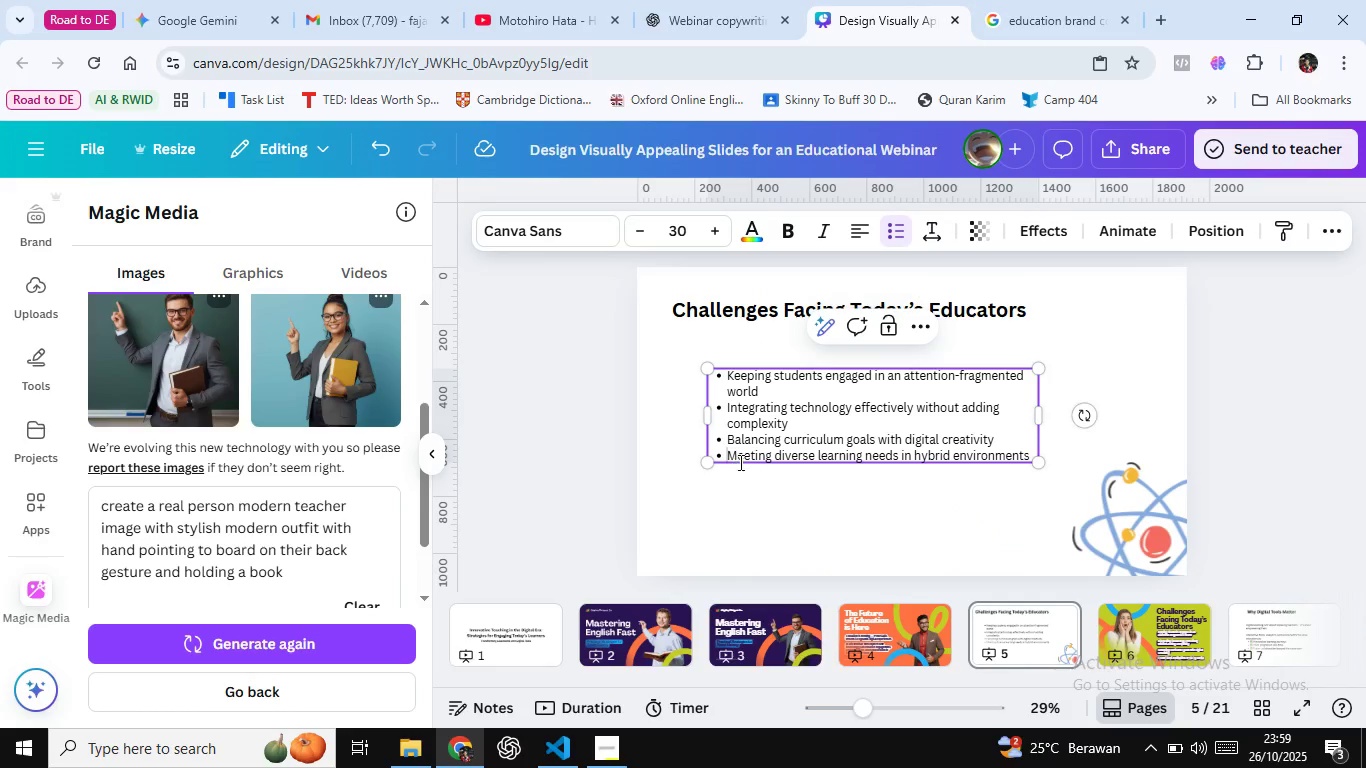 
left_click([729, 453])
 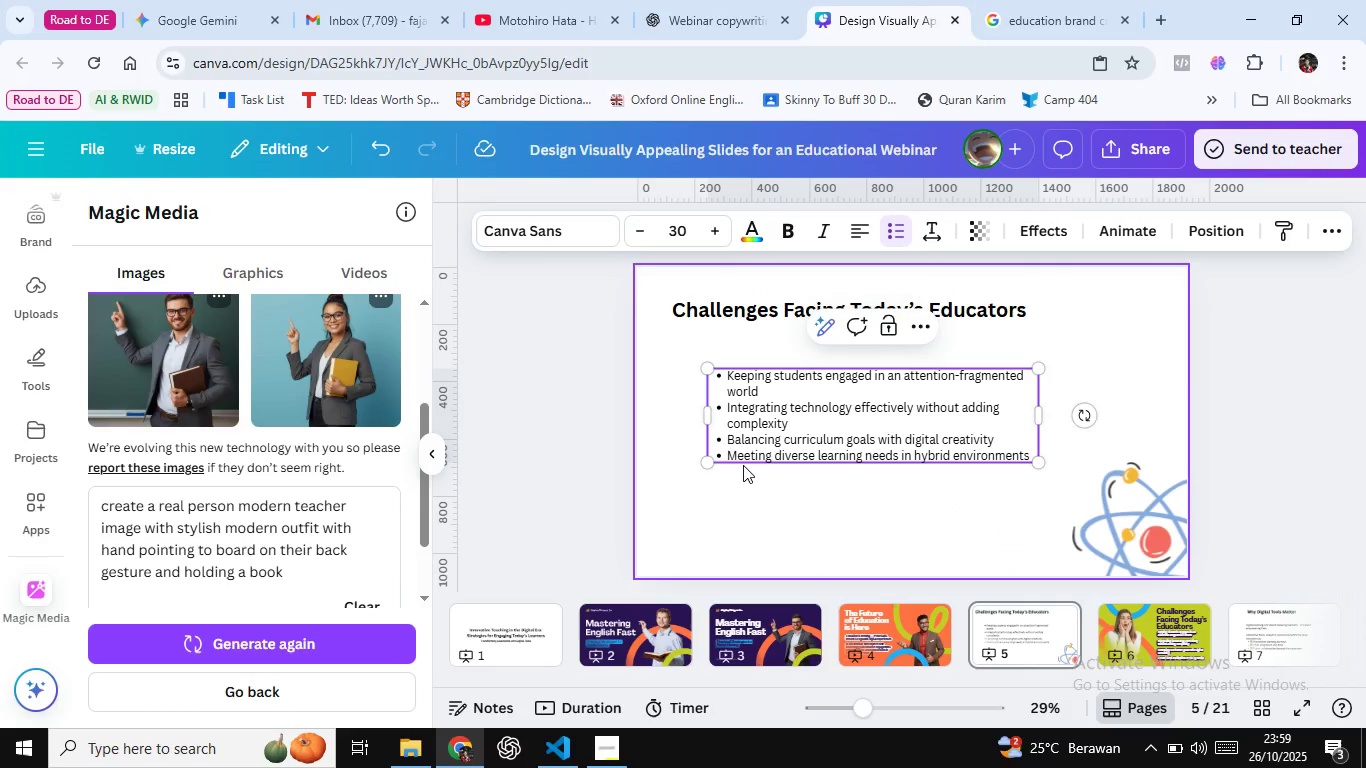 
key(Control+Shift+ArrowRight)
 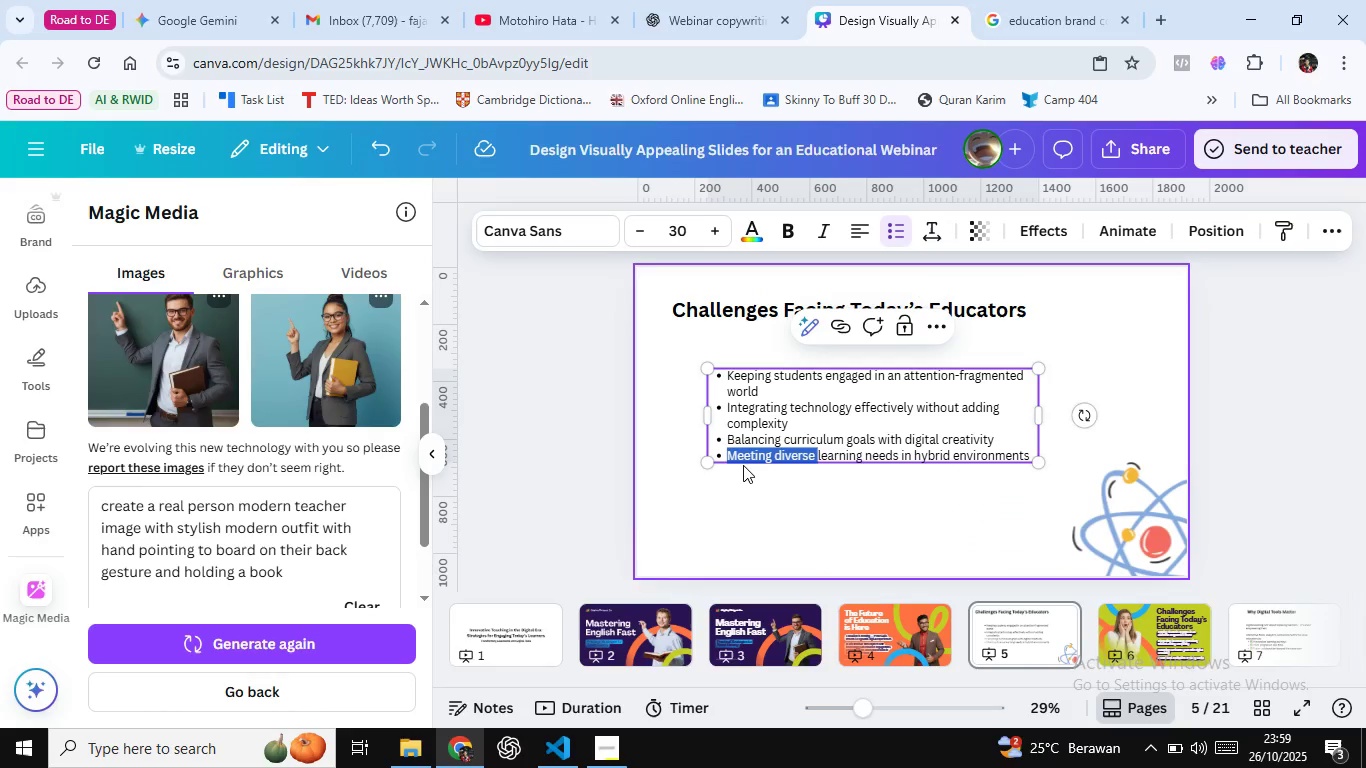 
key(Control+Shift+ArrowRight)
 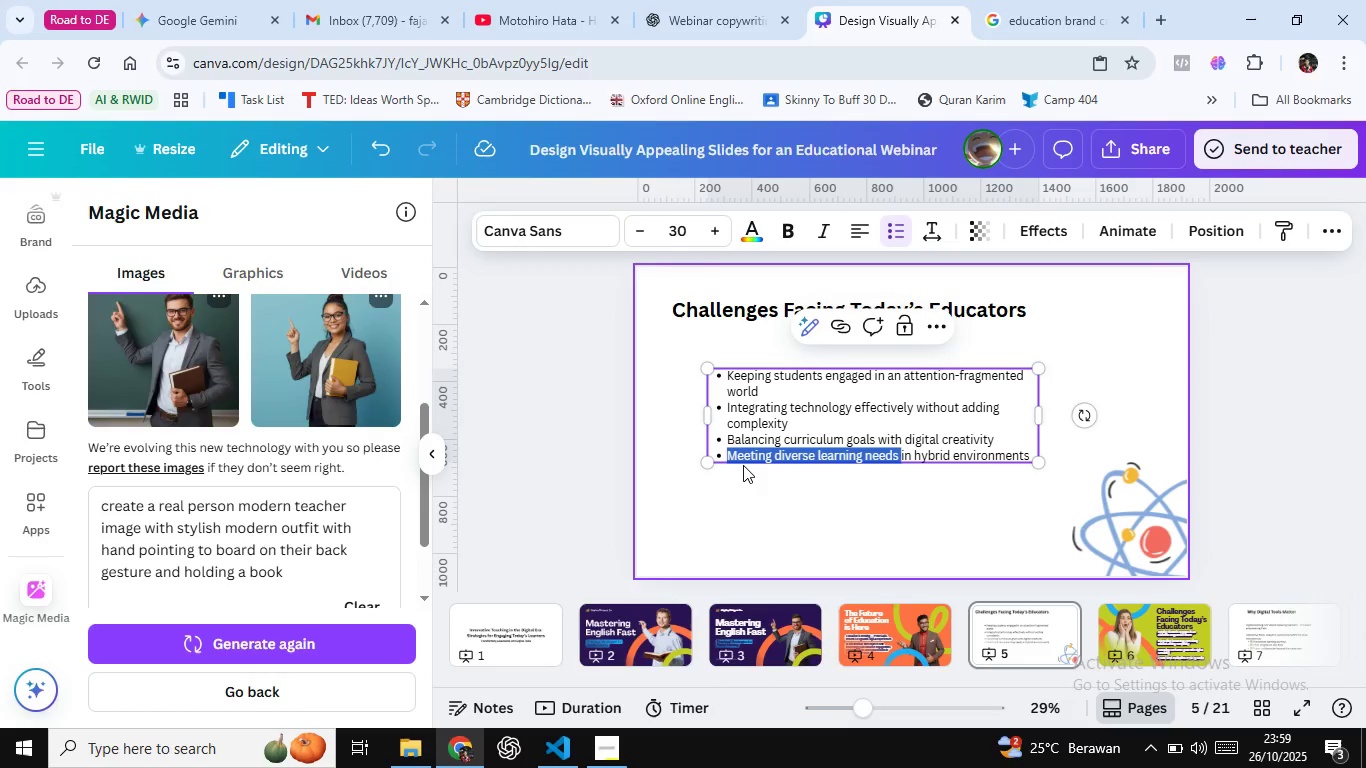 
key(Control+Shift+ArrowRight)
 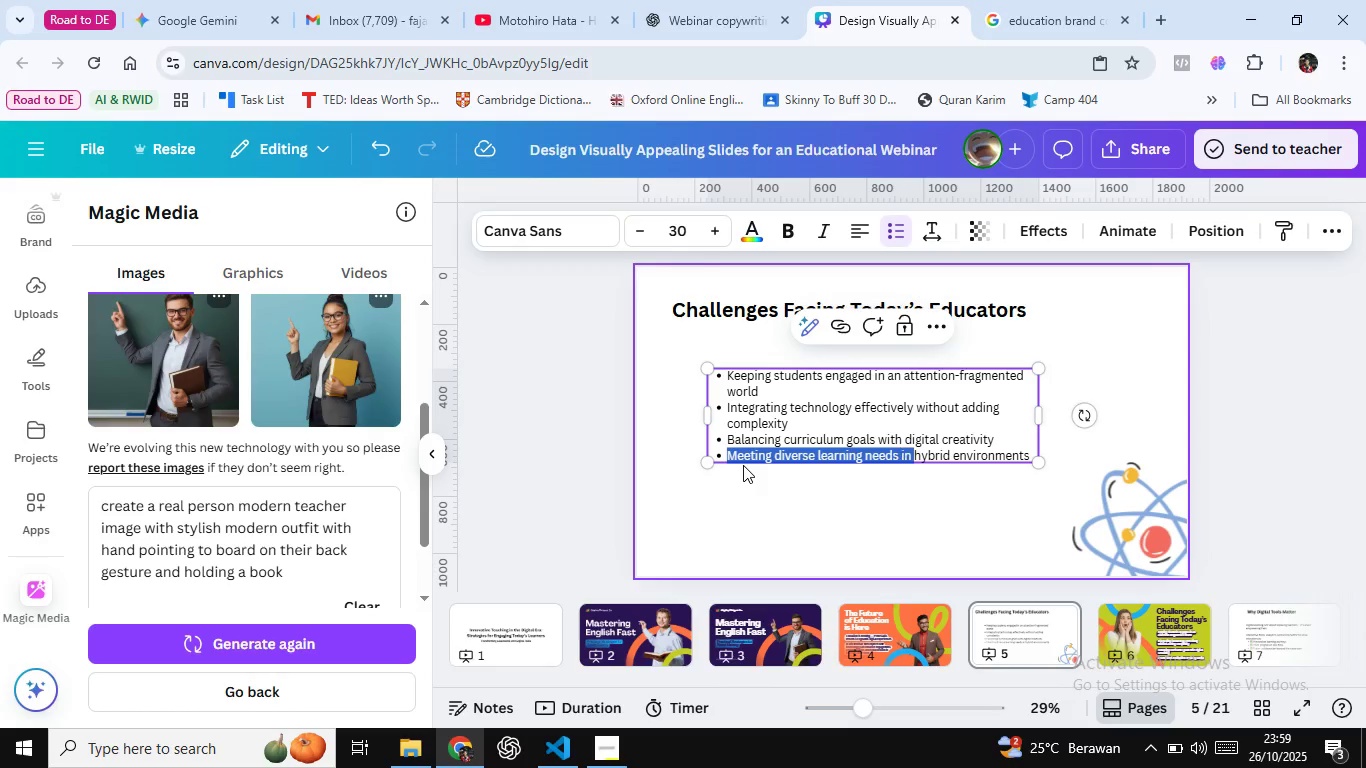 
key(Control+Shift+ArrowRight)
 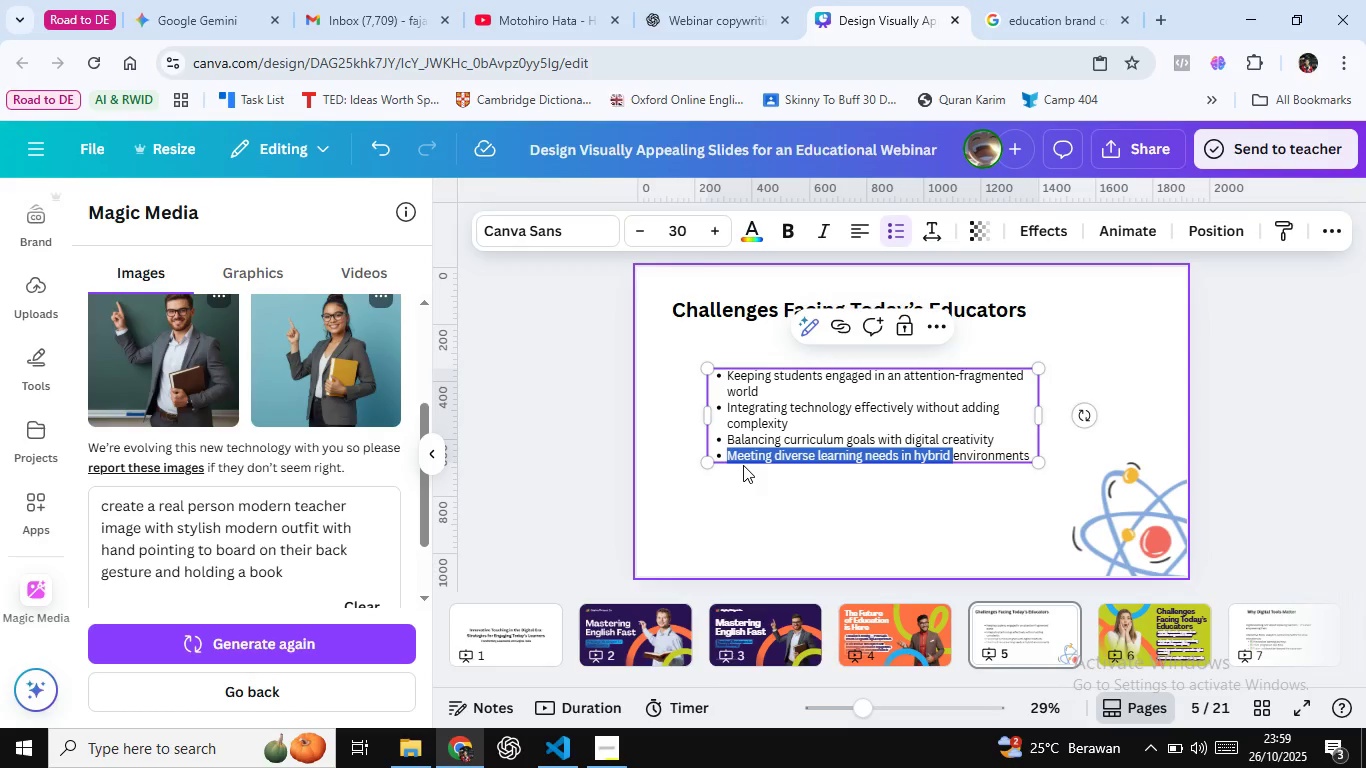 
key(Control+Shift+ArrowRight)
 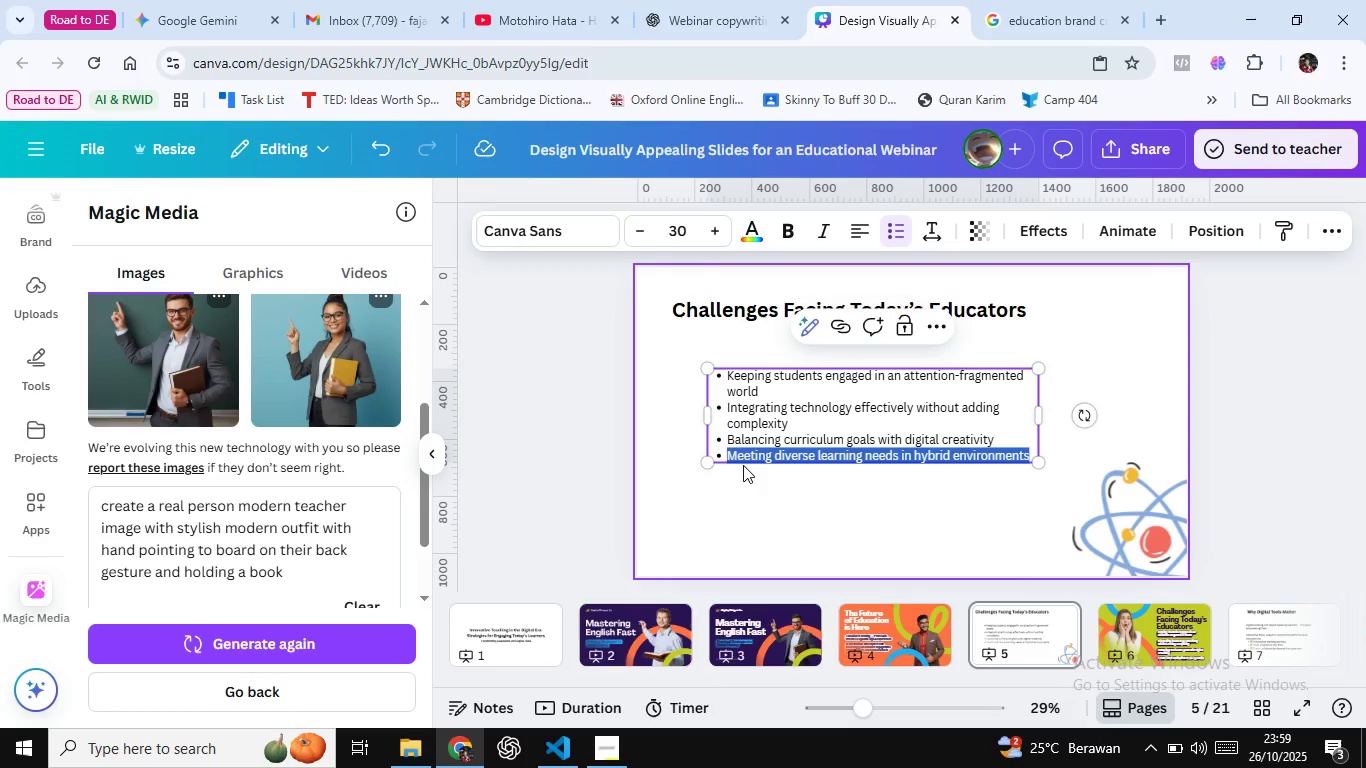 
key(Control+Shift+ArrowRight)
 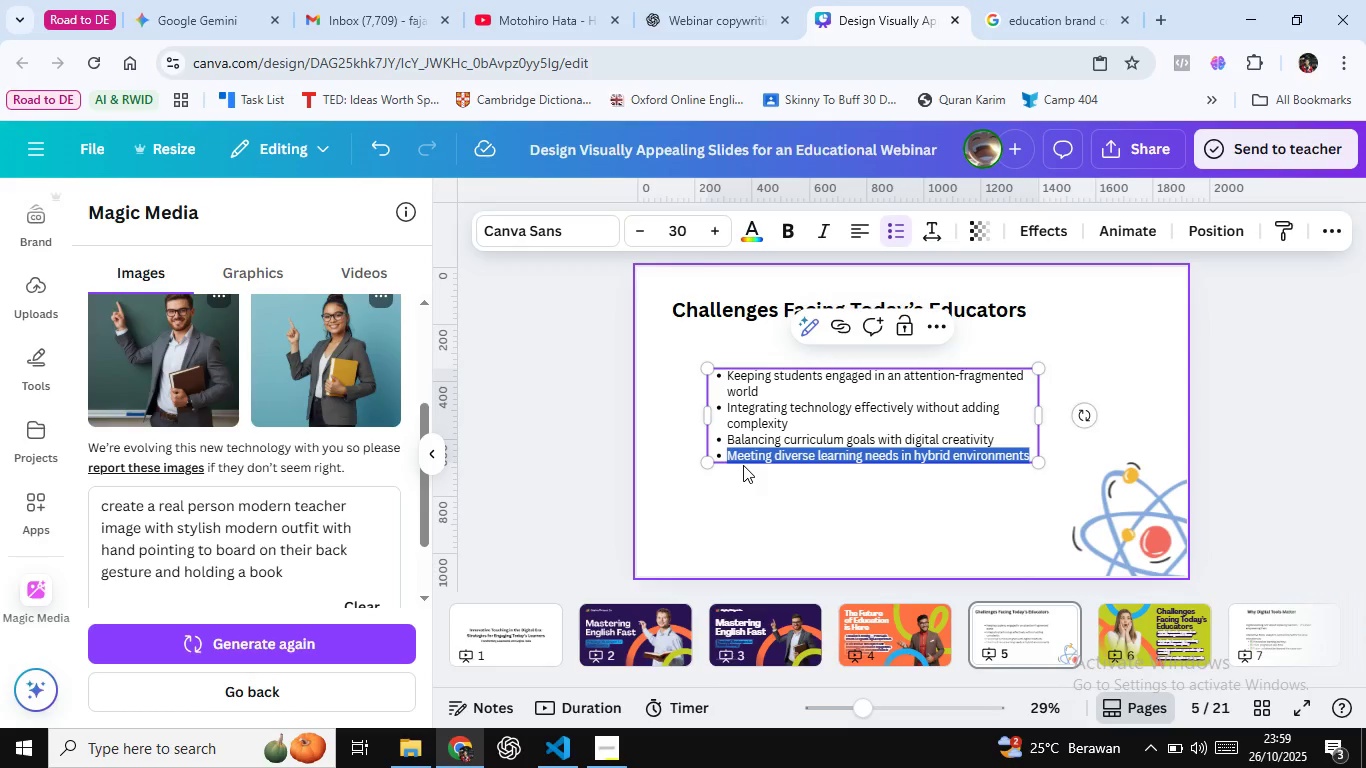 
key(Control+Shift+ArrowRight)
 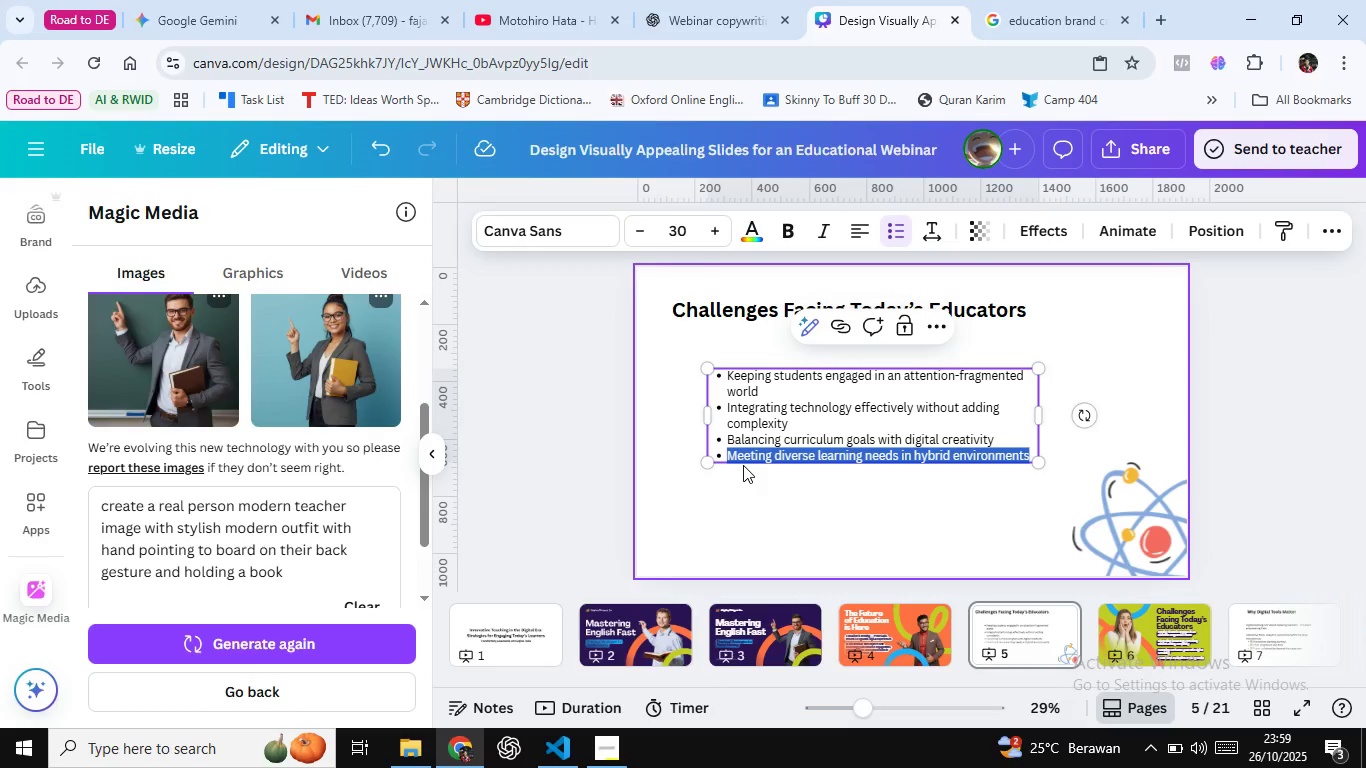 
key(Control+Shift+ArrowRight)
 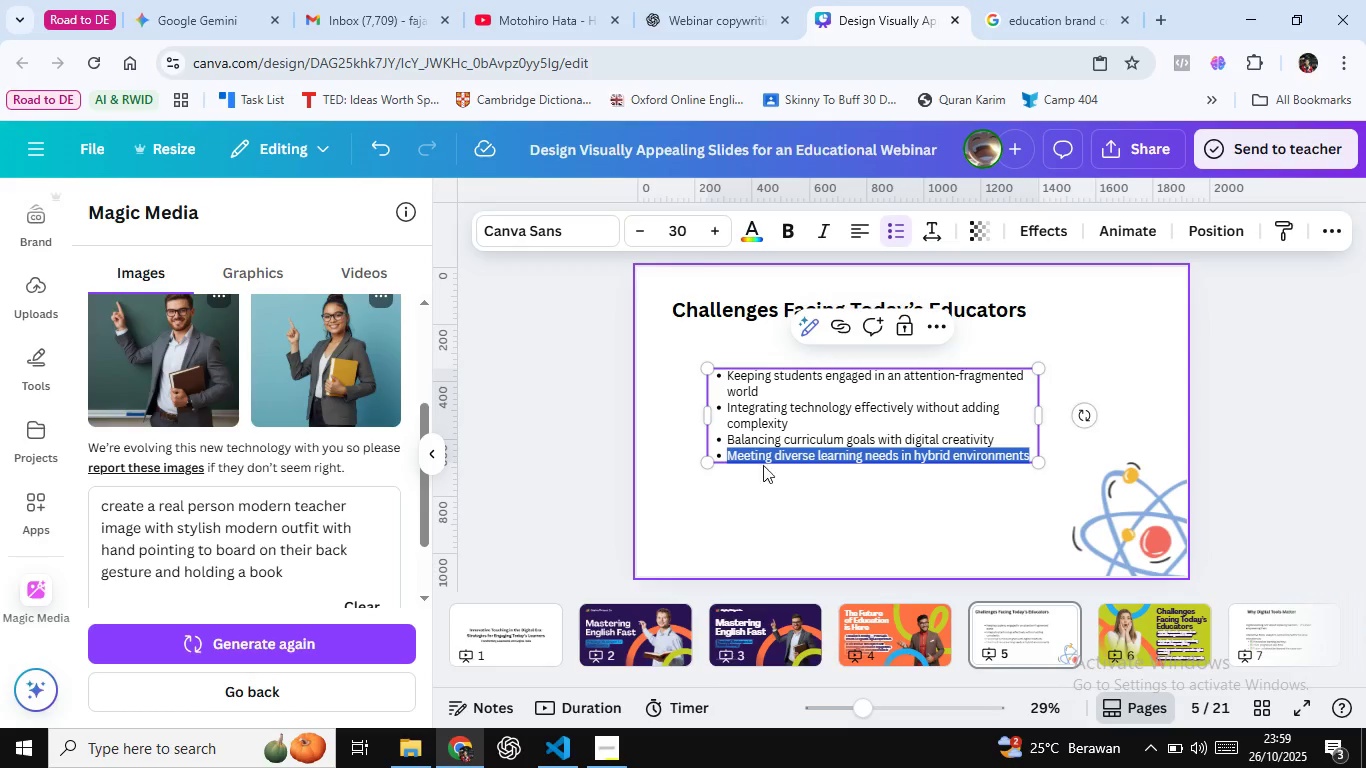 
key(Control+C)
 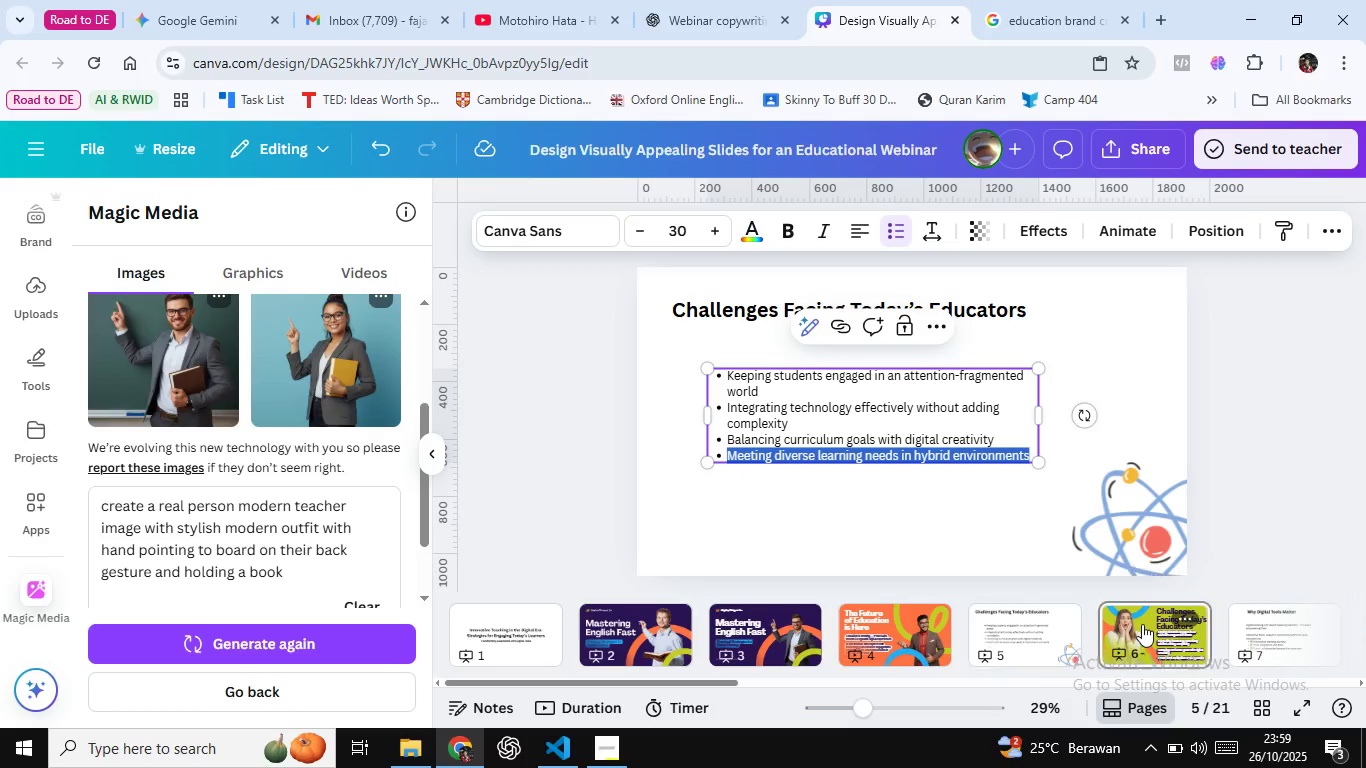 
left_click([1142, 624])
 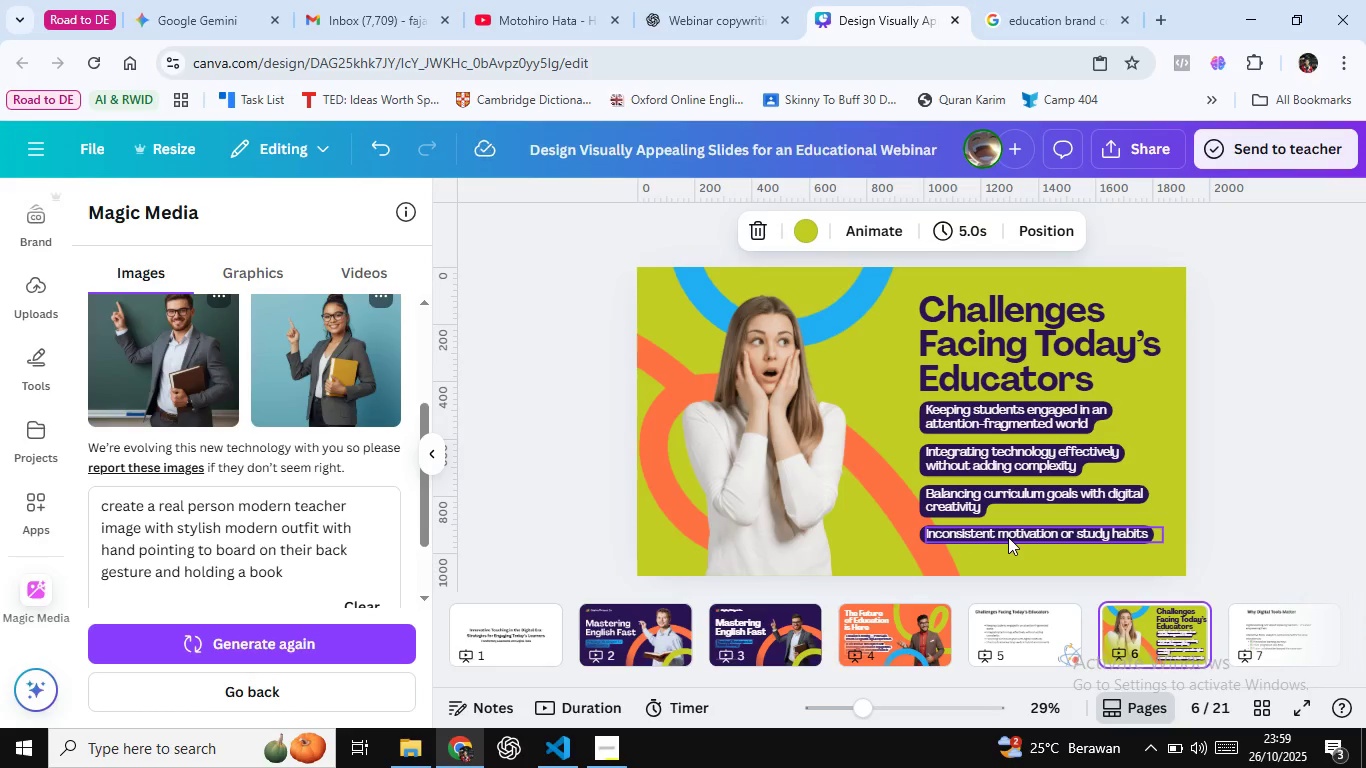 
double_click([1008, 537])
 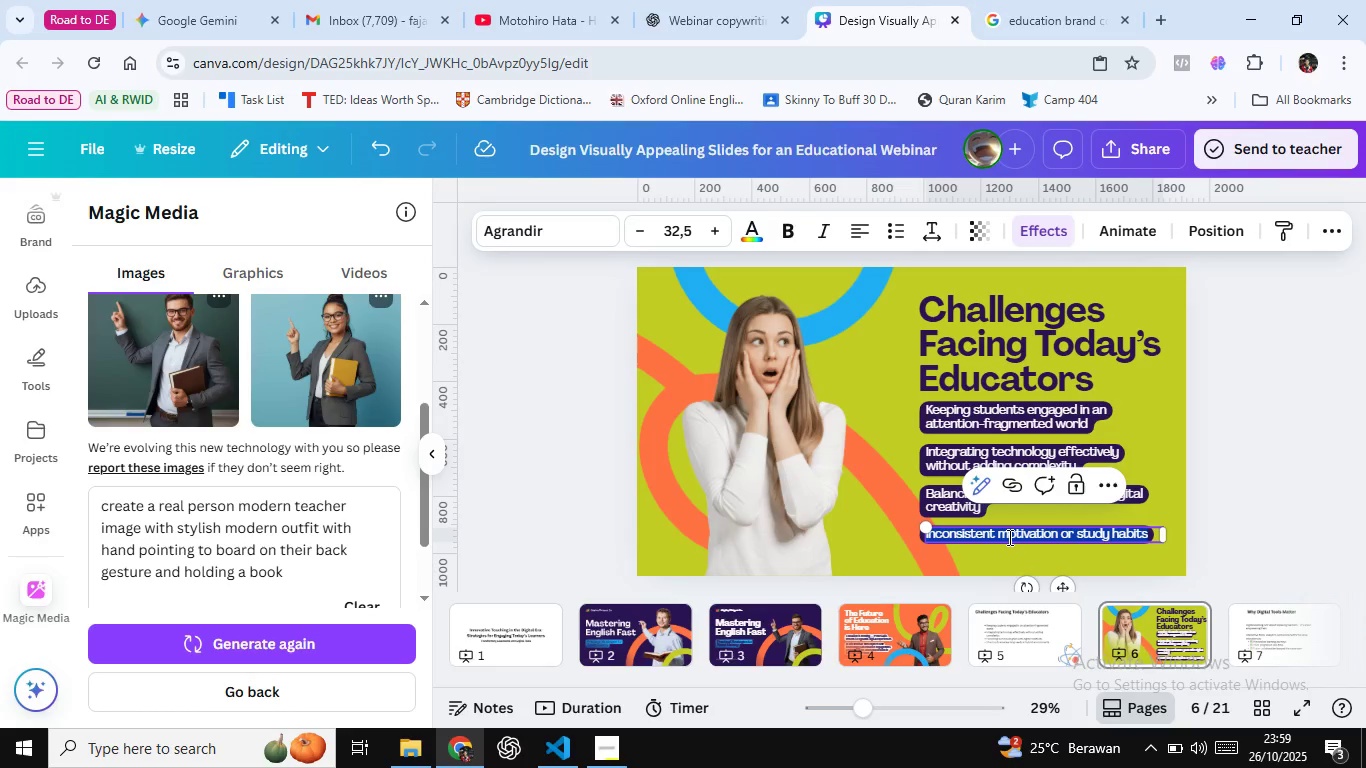 
key(Control+A)
 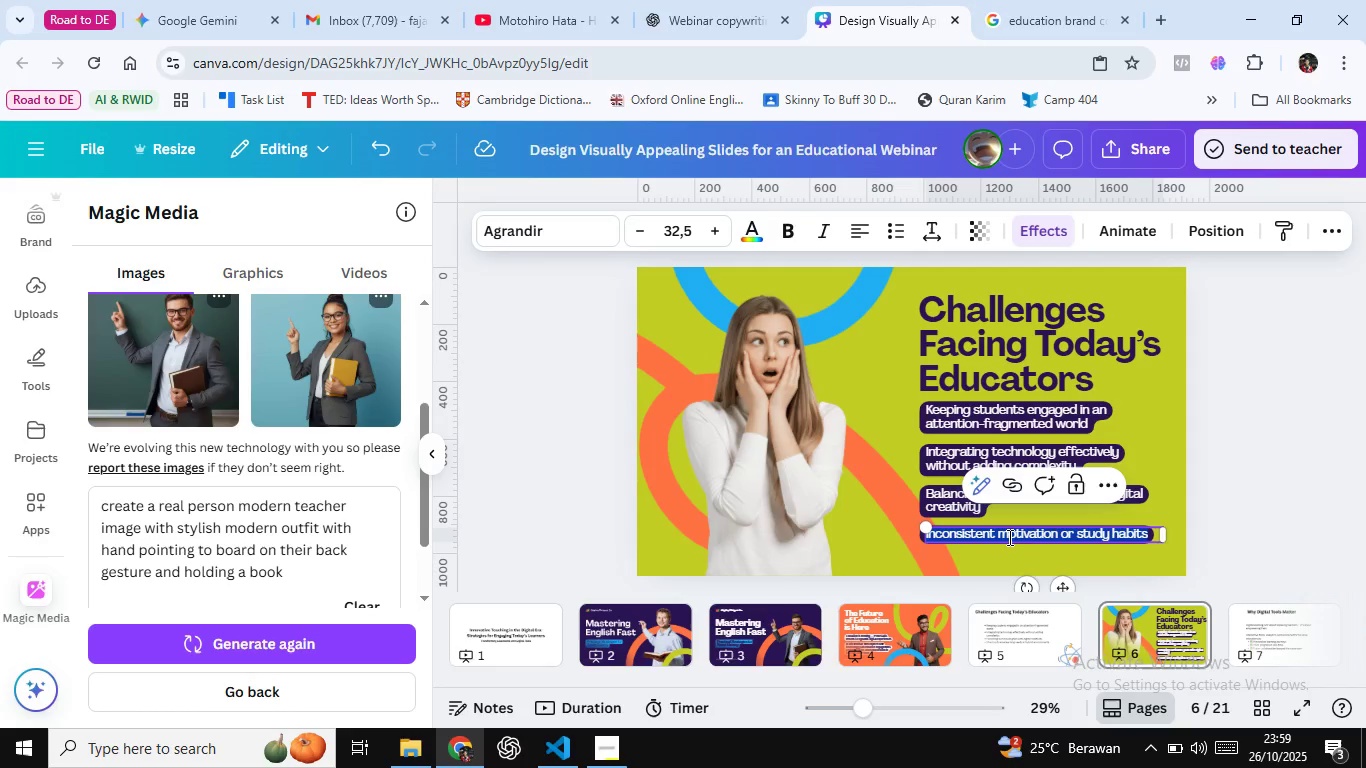 
key(Control+Shift+V)
 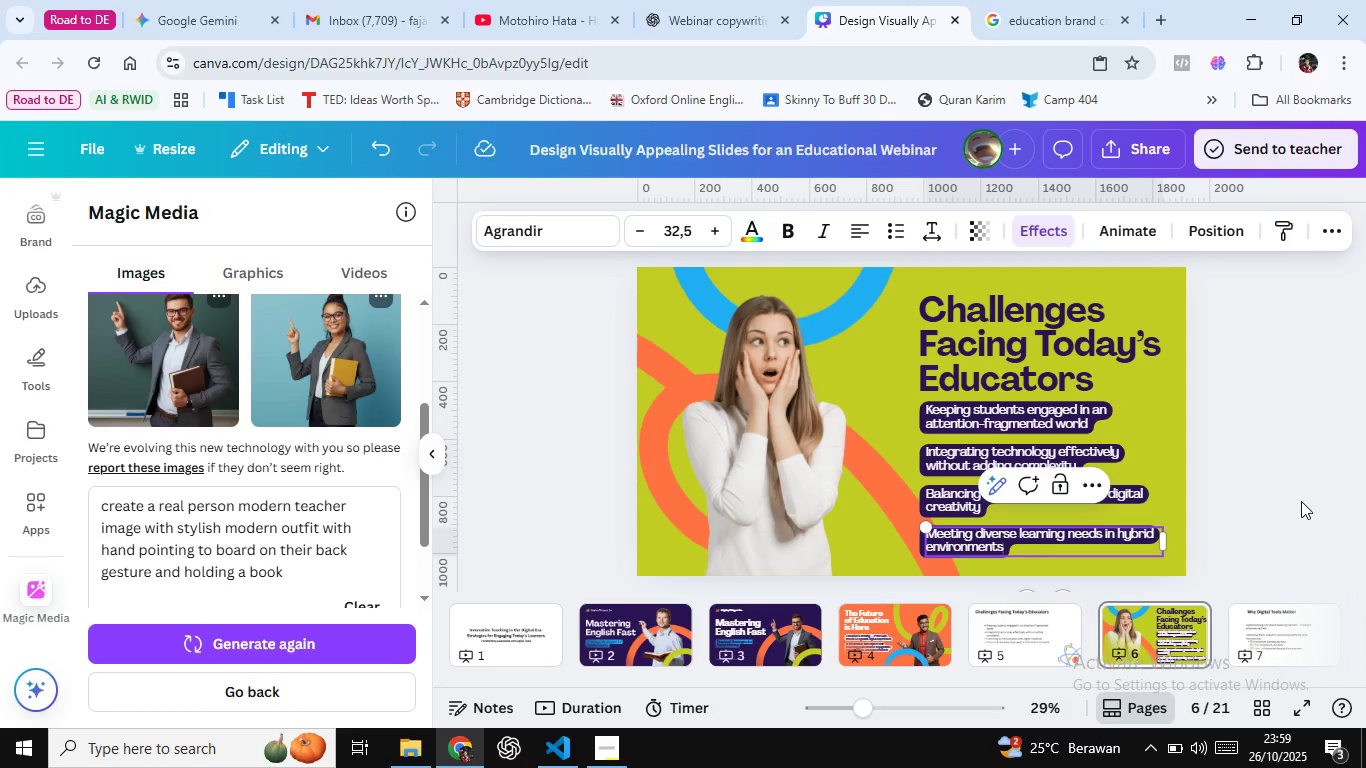 
left_click([1301, 501])
 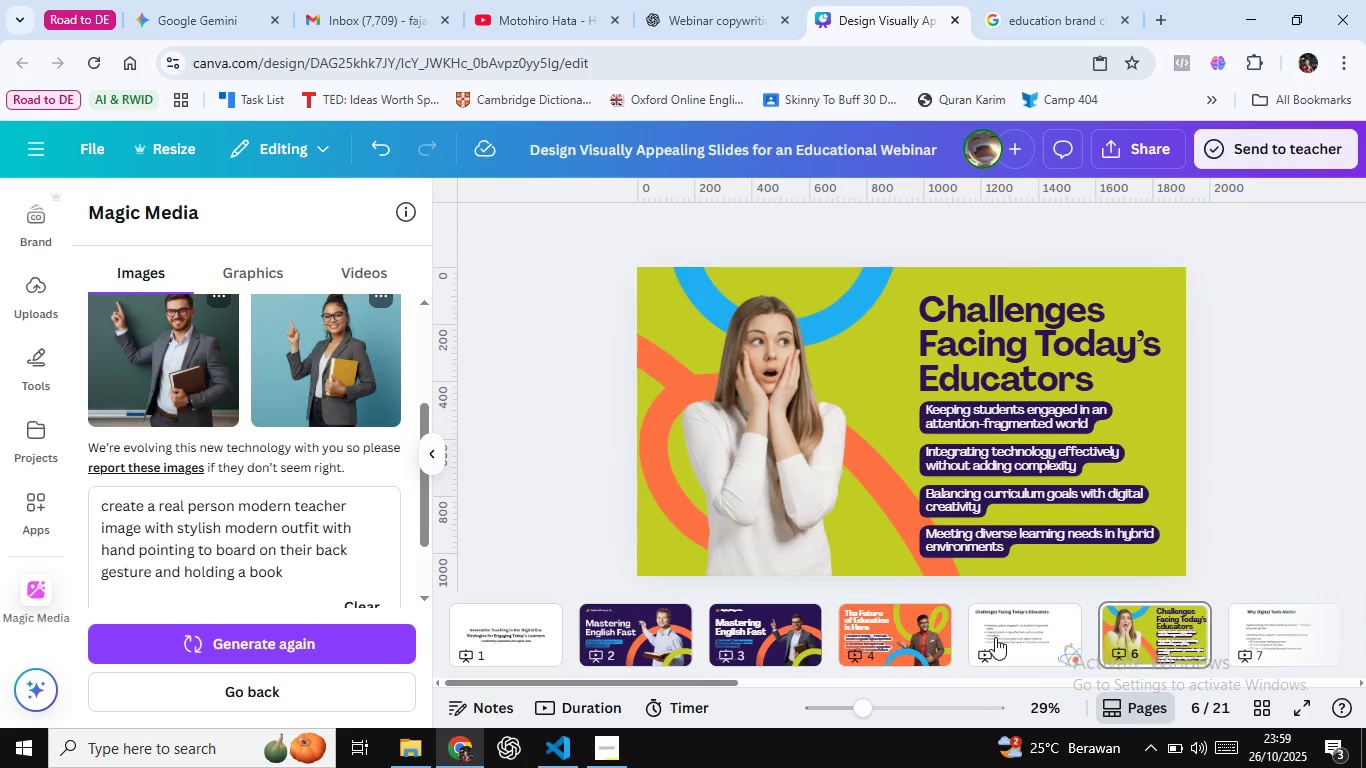 
left_click([995, 637])
 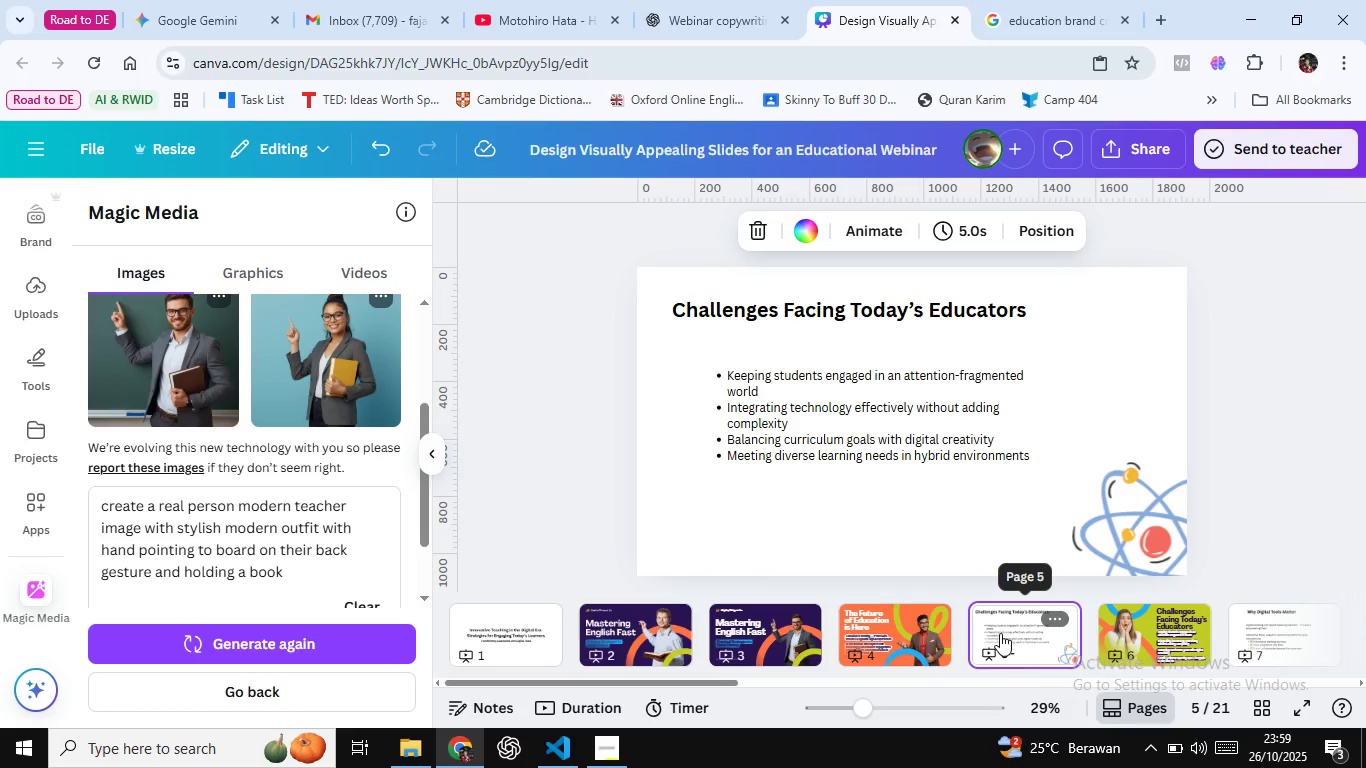 
key(Delete)
 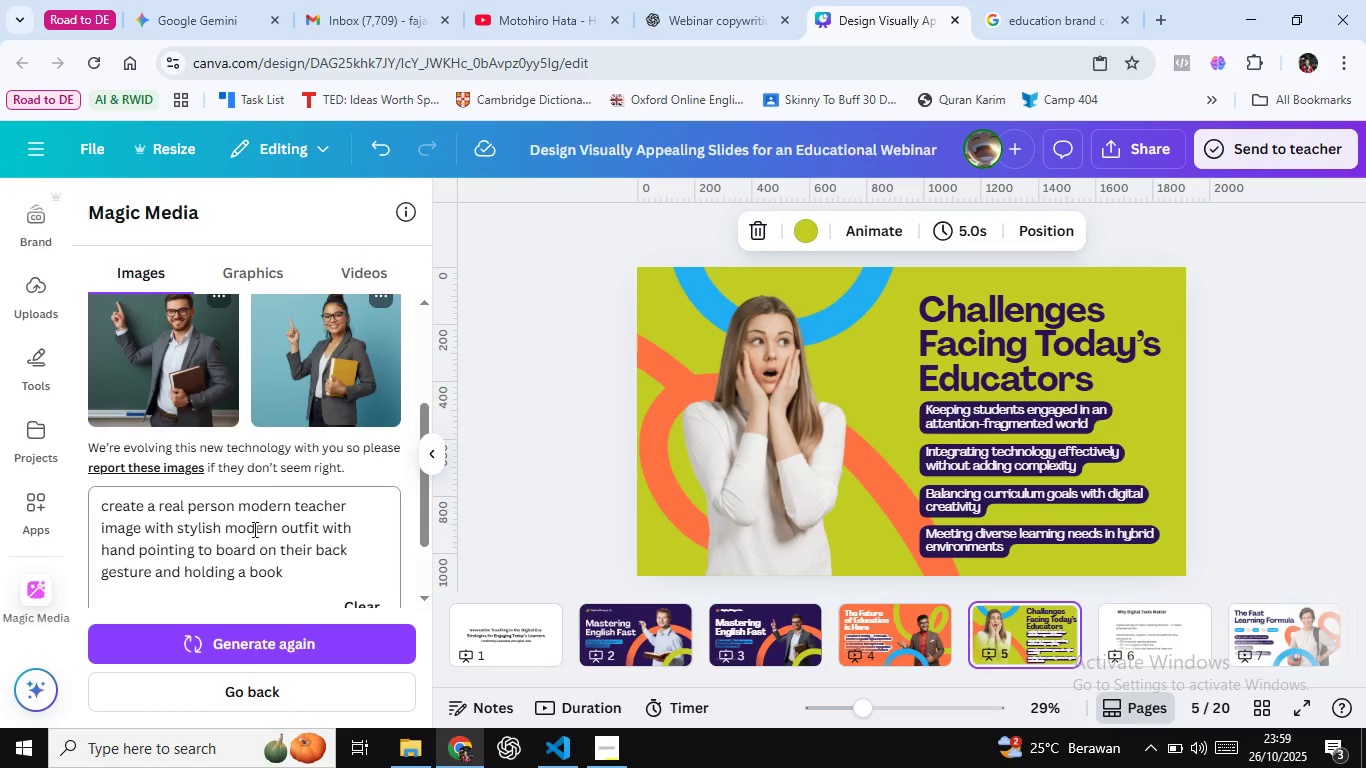 
left_click([253, 529])
 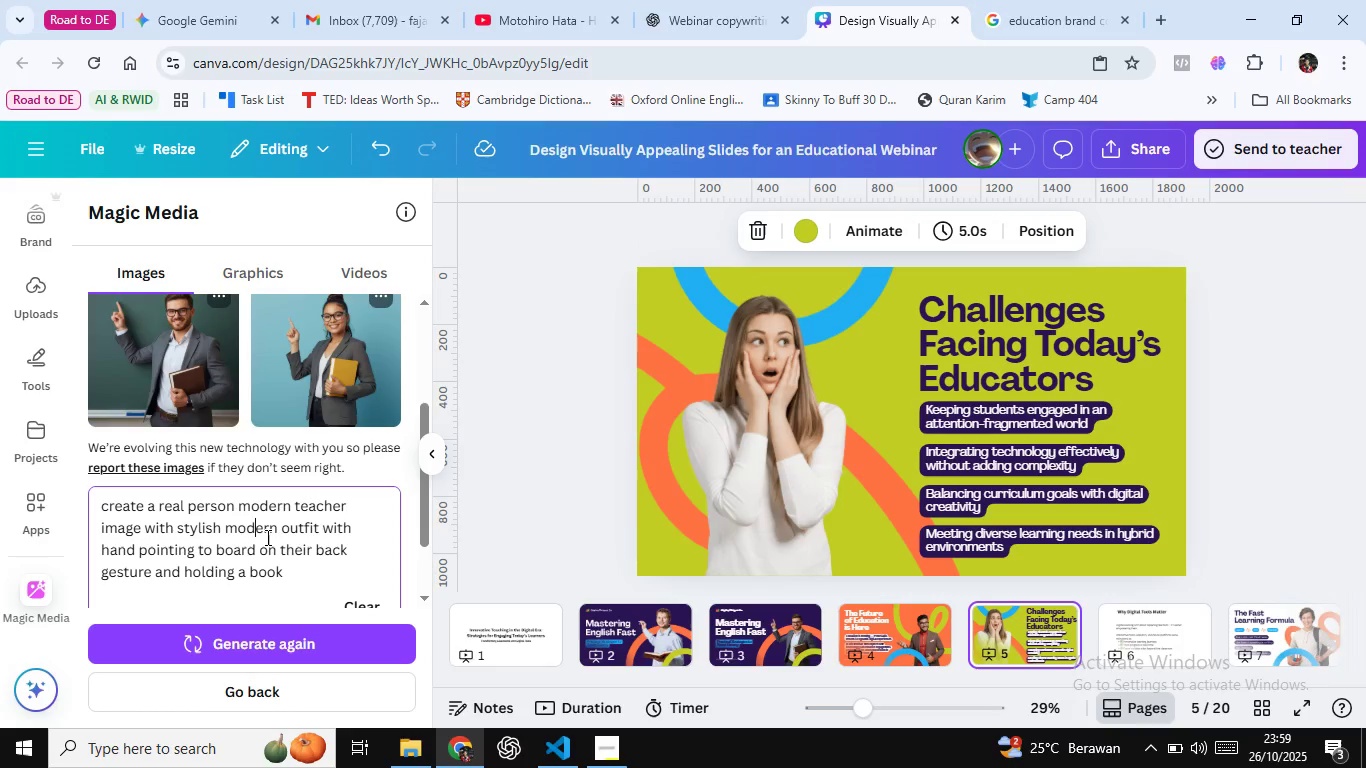 
hold_key(key=ControlLeft, duration=0.44)
 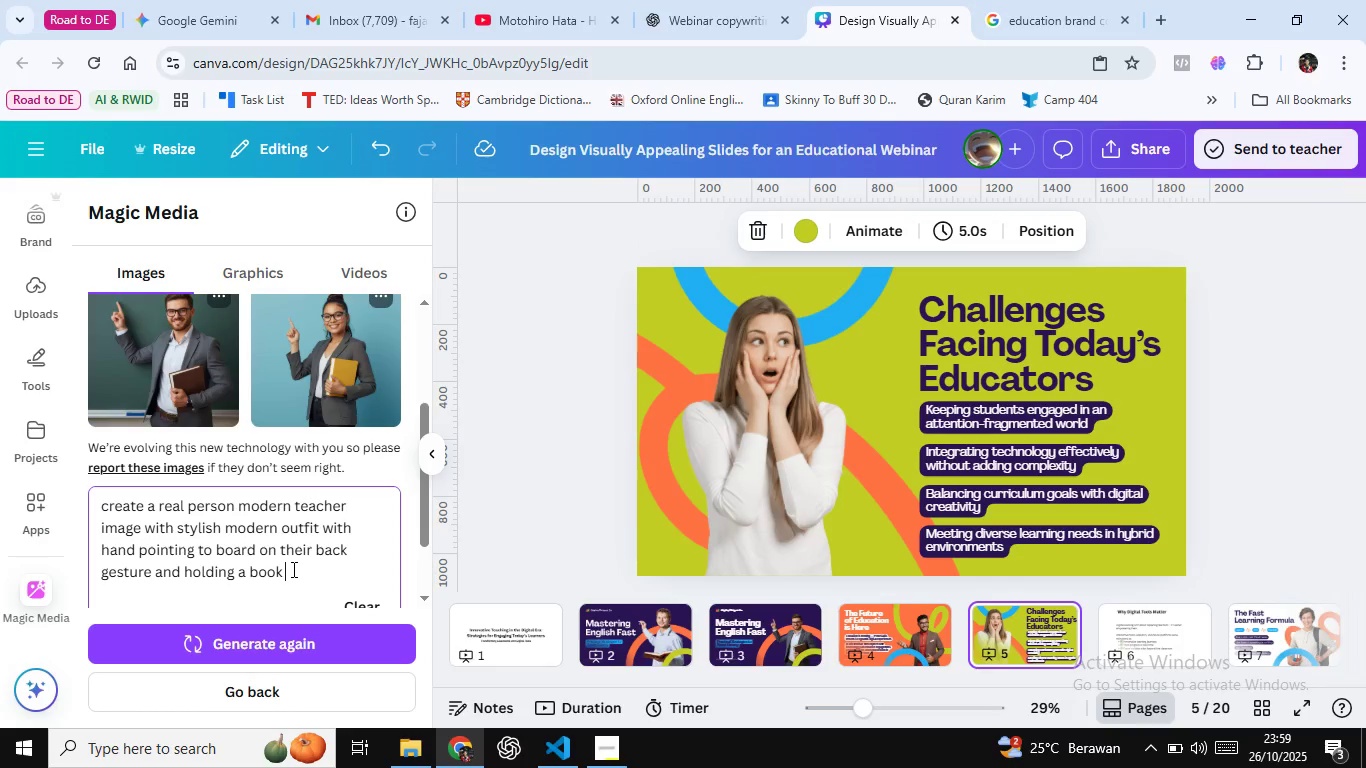 
left_click([292, 568])
 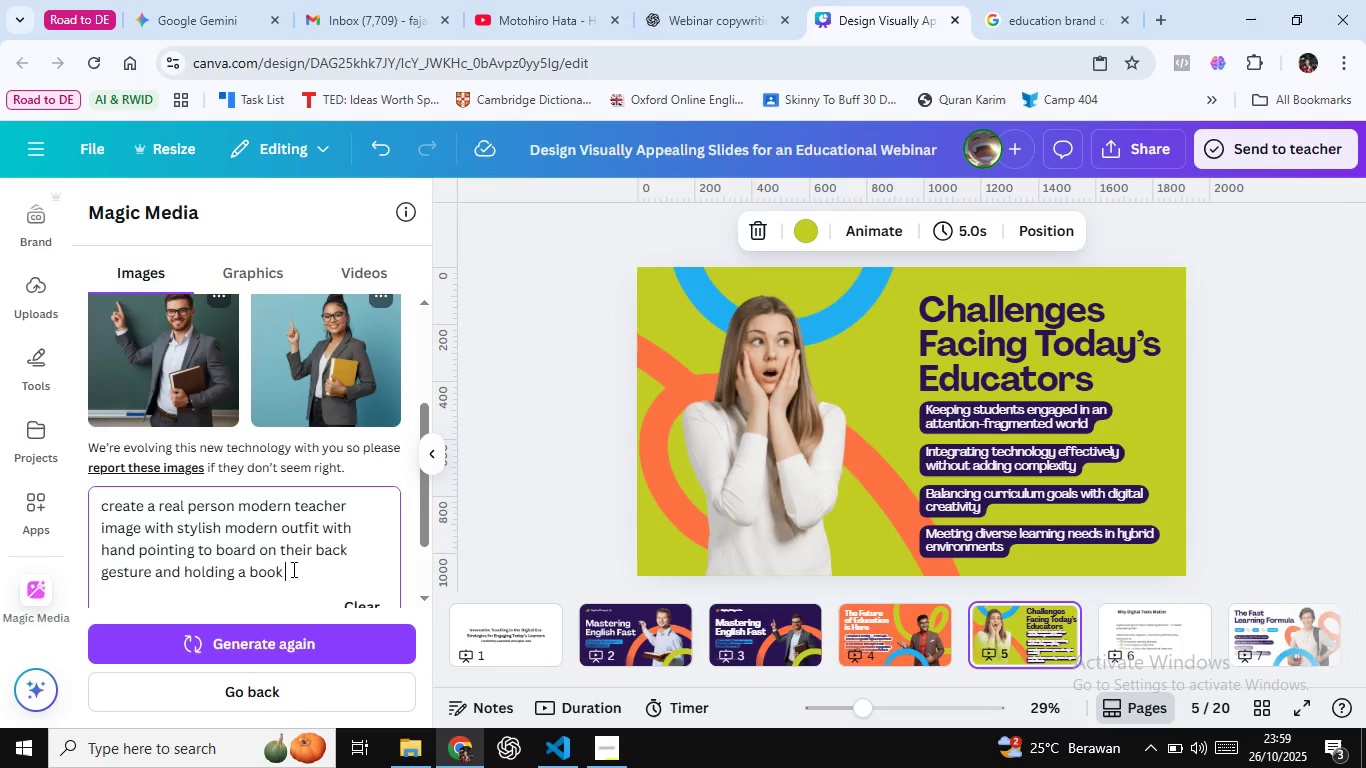 
key(Control+Shift+ArrowLeft)
 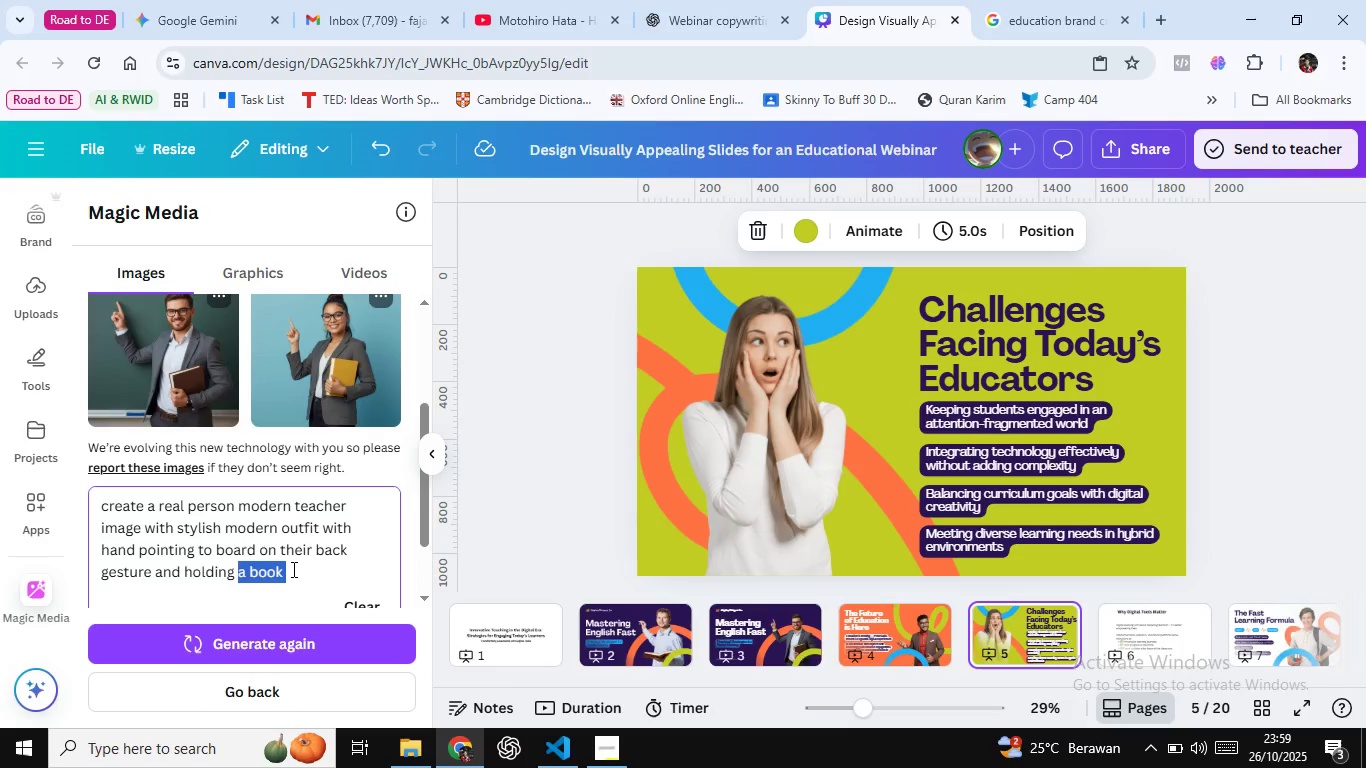 
key(Control+Shift+ArrowLeft)
 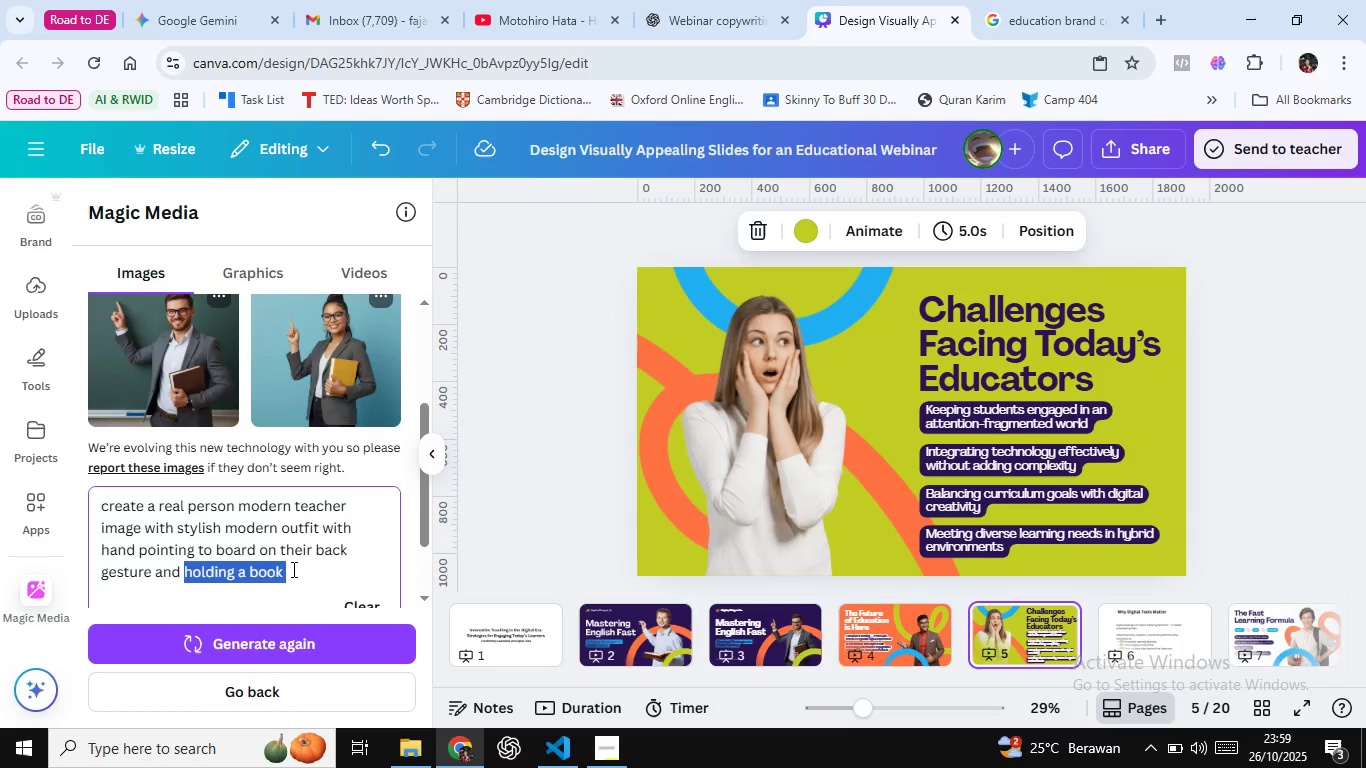 
key(Control+Shift+ArrowLeft)
 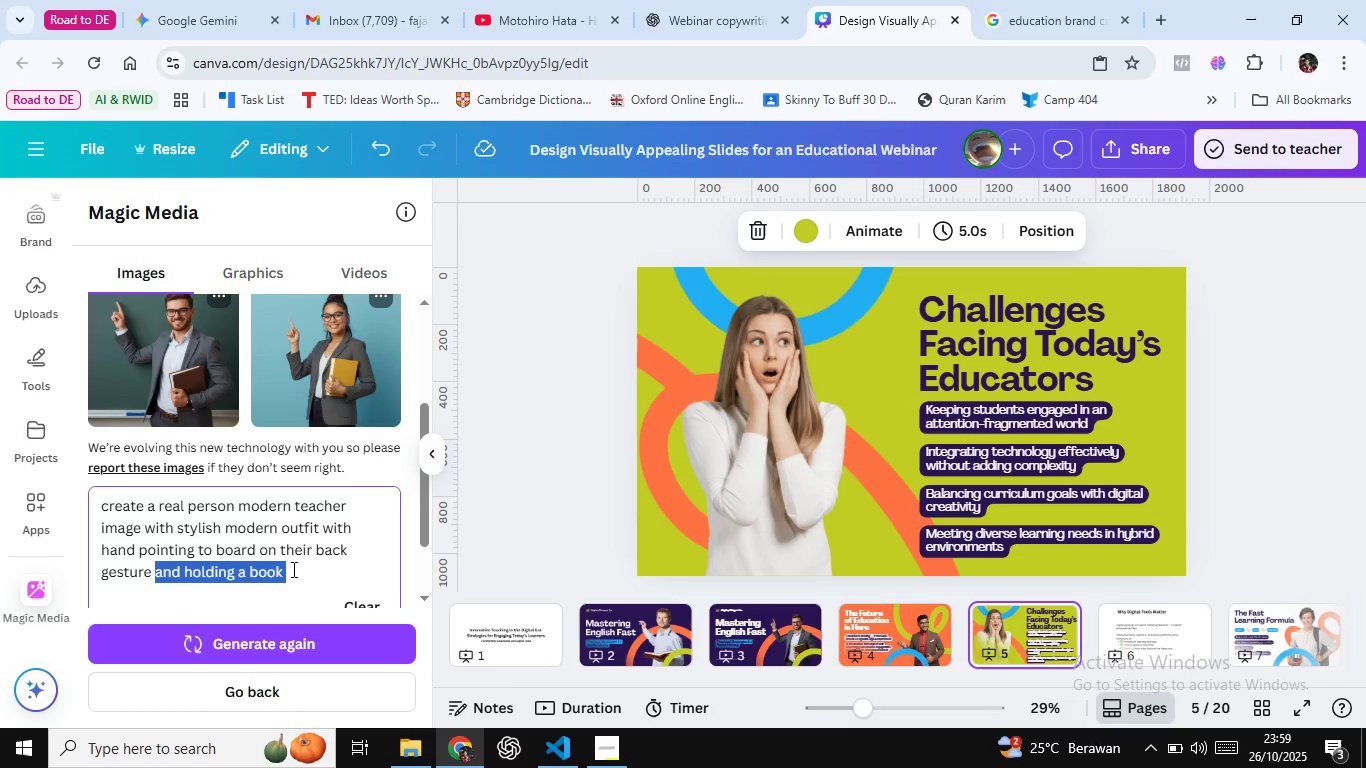 
key(Control+Shift+ArrowLeft)
 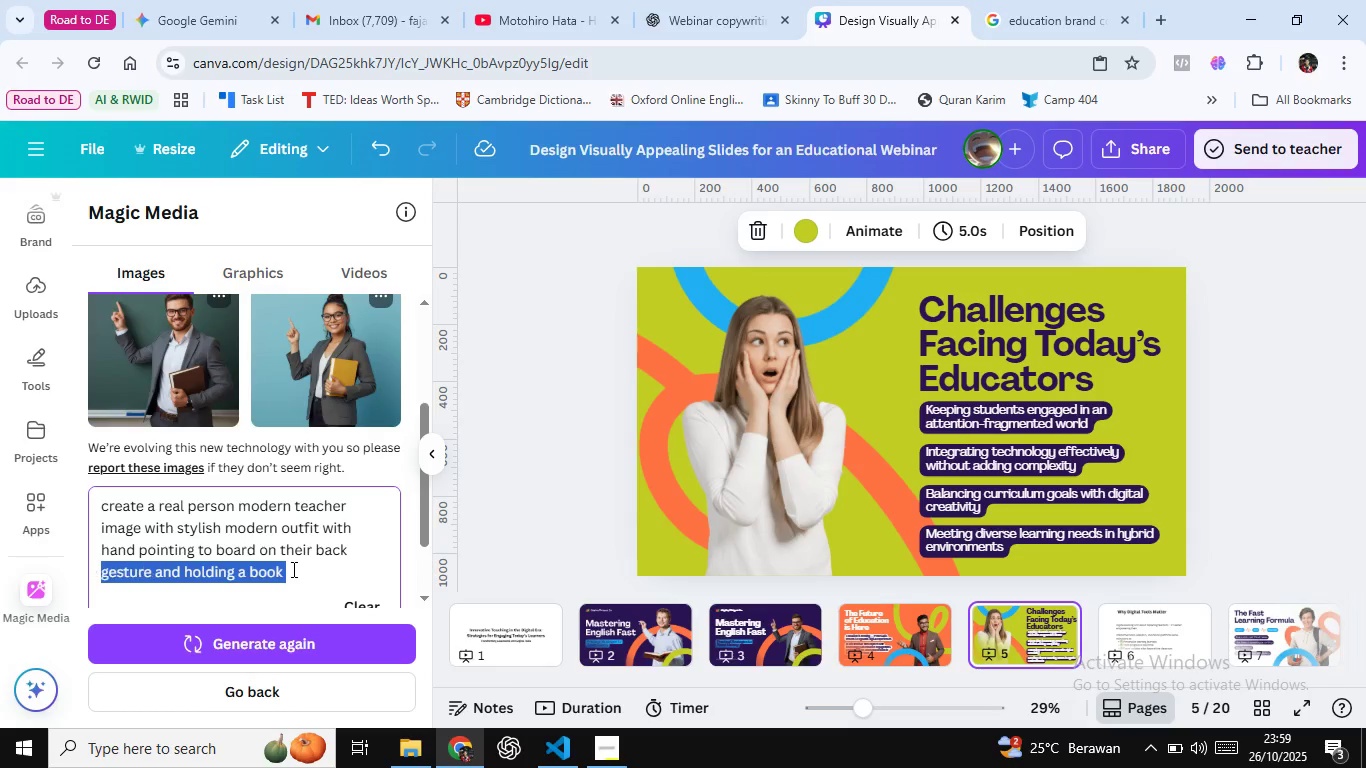 
key(Control+Shift+ArrowLeft)
 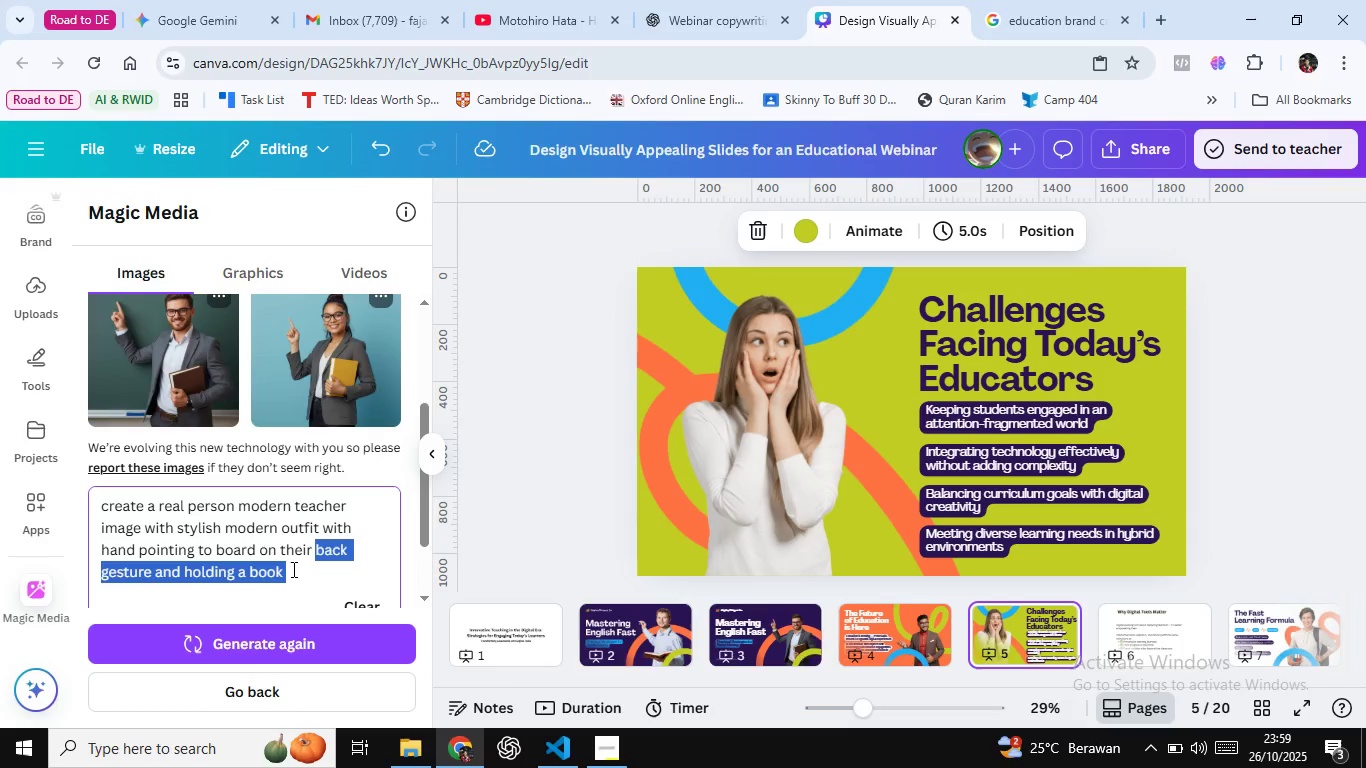 
key(Control+Shift+ArrowLeft)
 